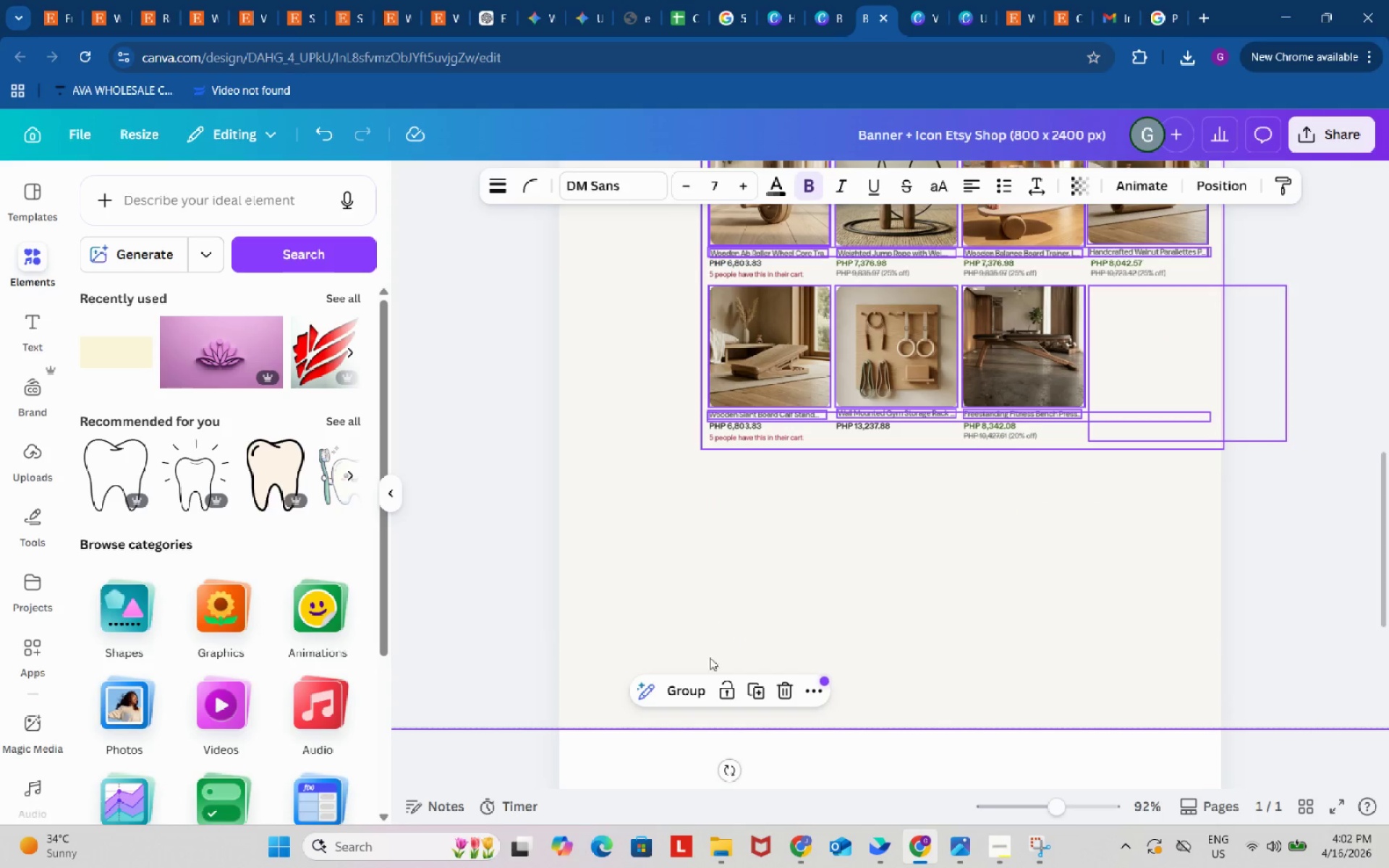 
left_click([687, 690])
 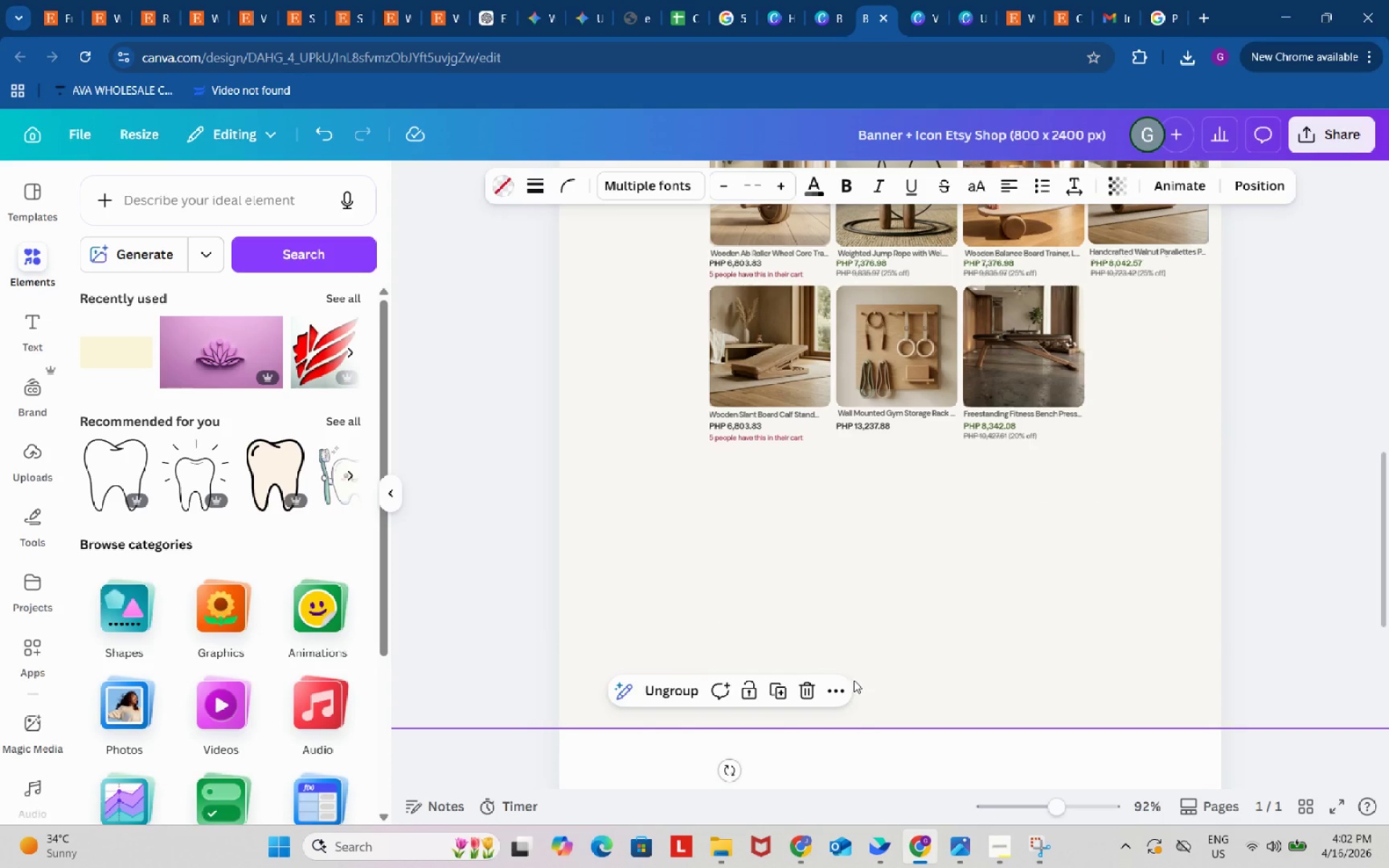 
scroll: coordinate [656, 605], scroll_direction: up, amount: 9.0
 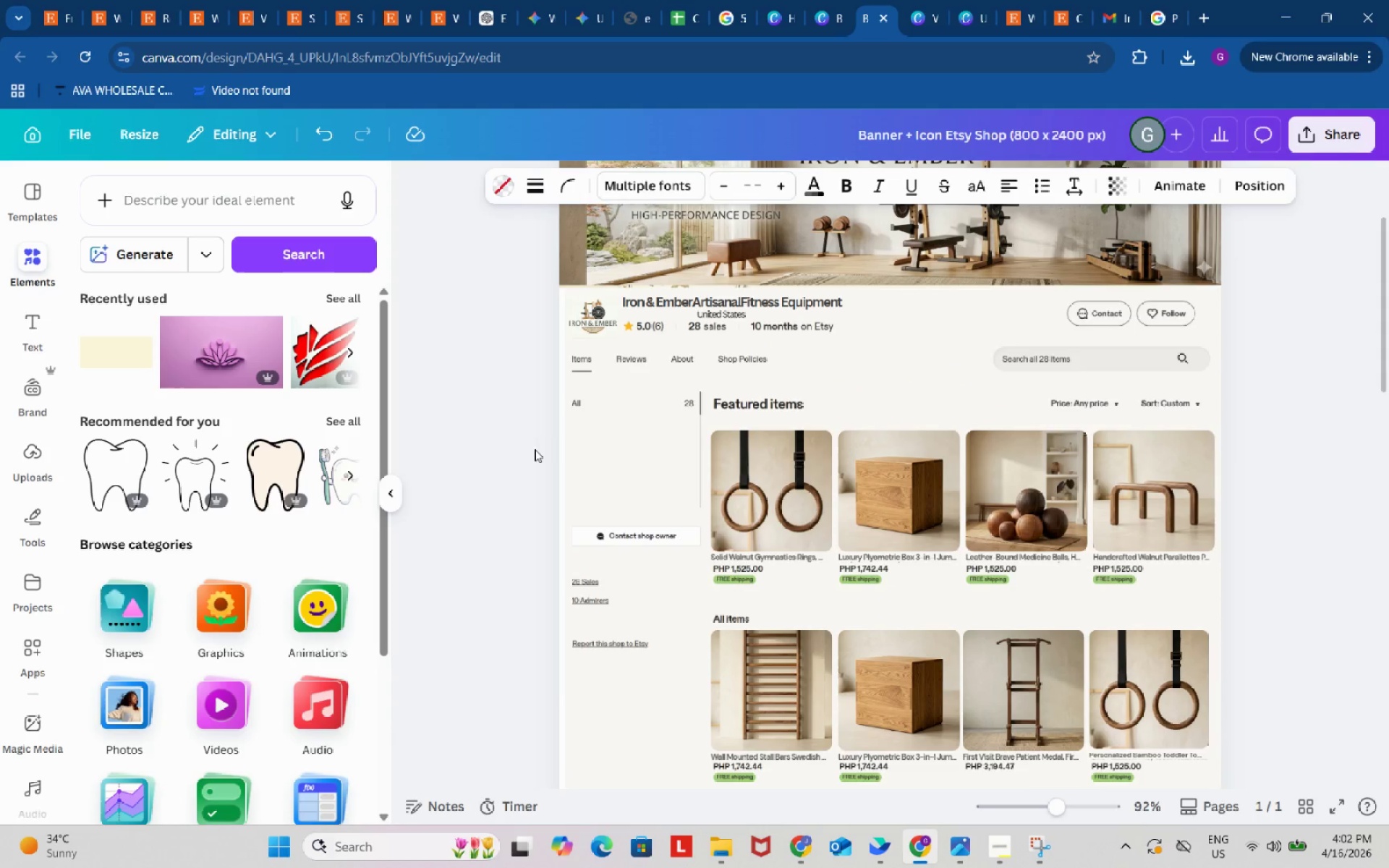 
left_click([507, 434])
 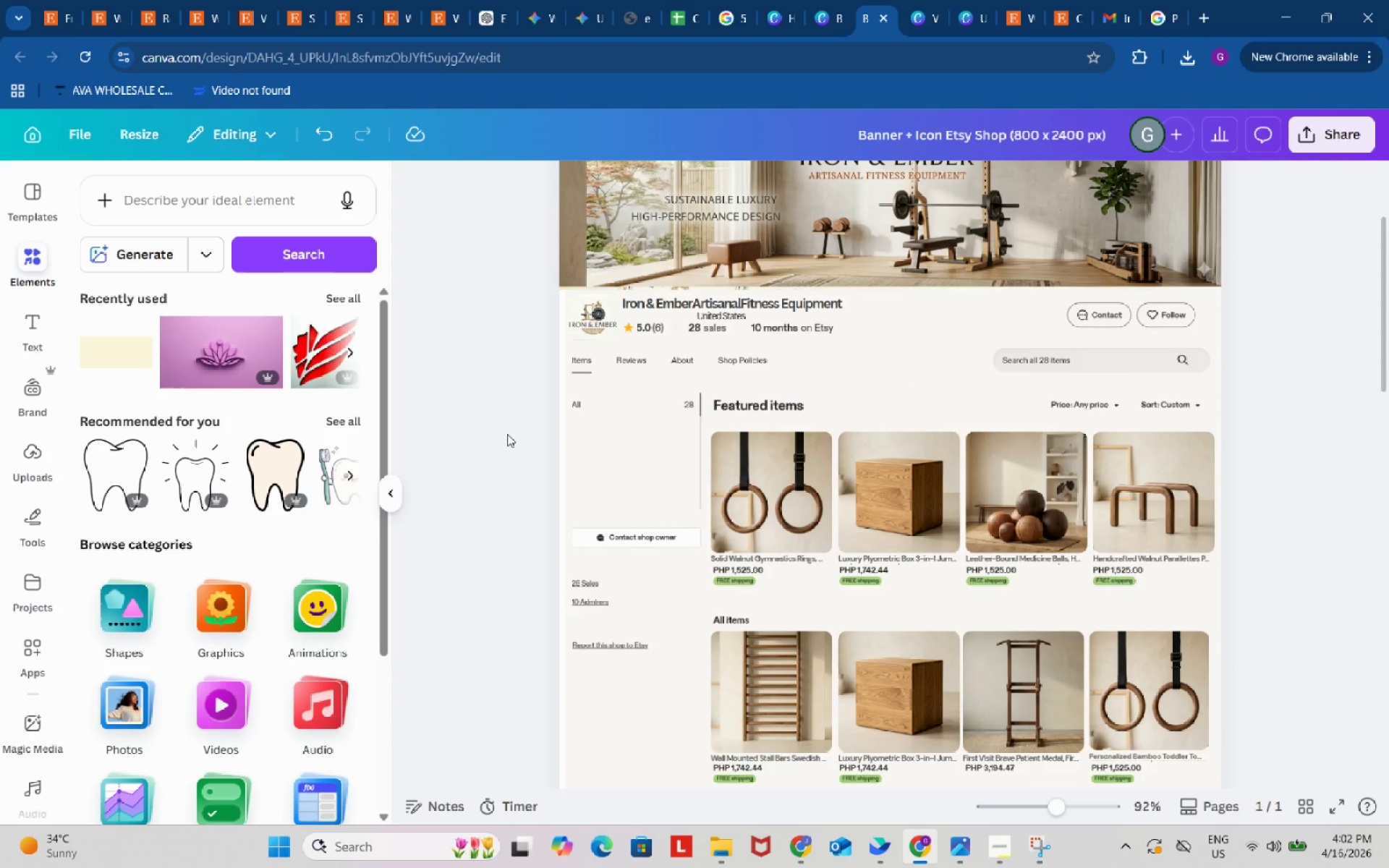 
scroll: coordinate [507, 434], scroll_direction: up, amount: 3.0
 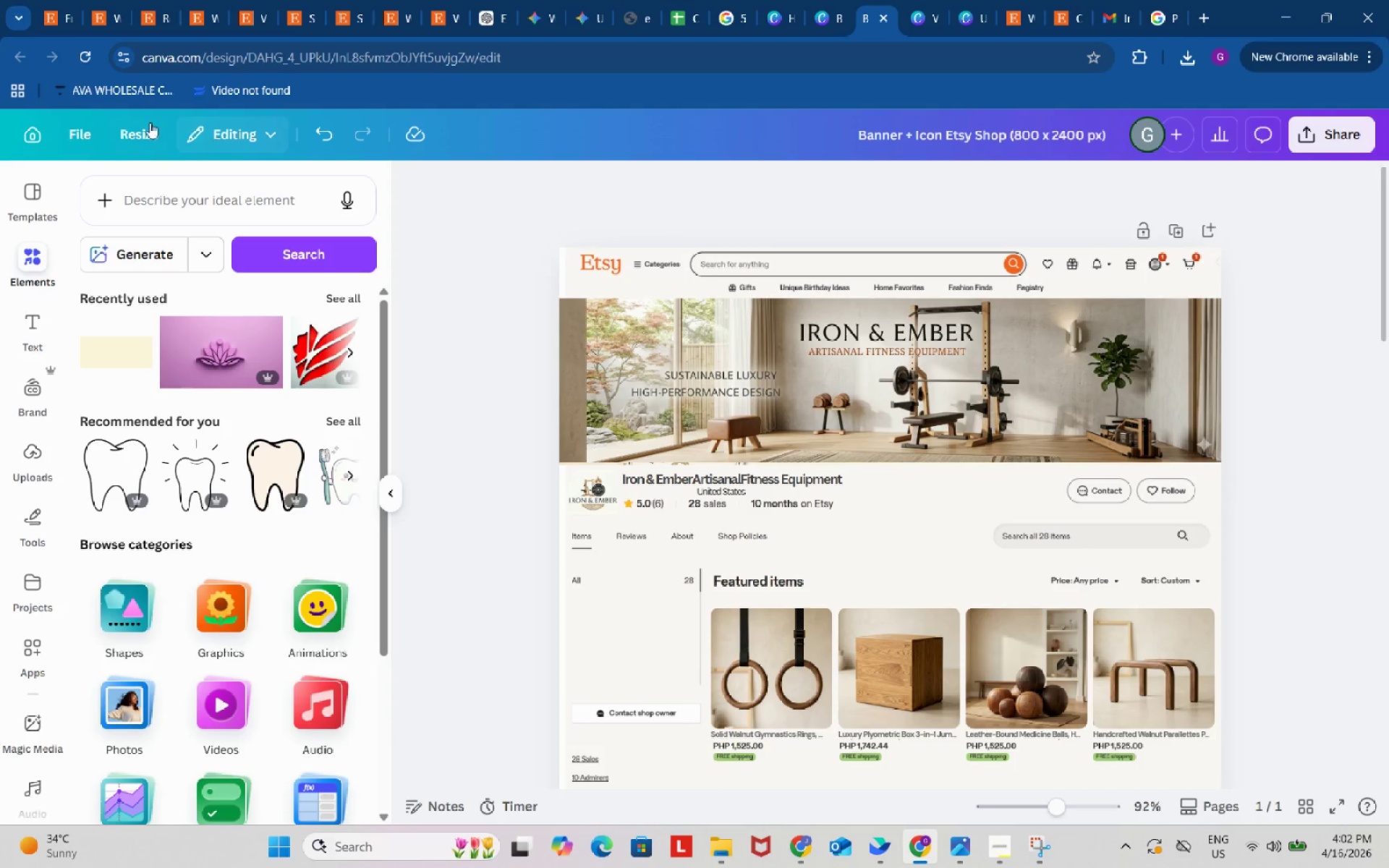 
left_click([141, 121])
 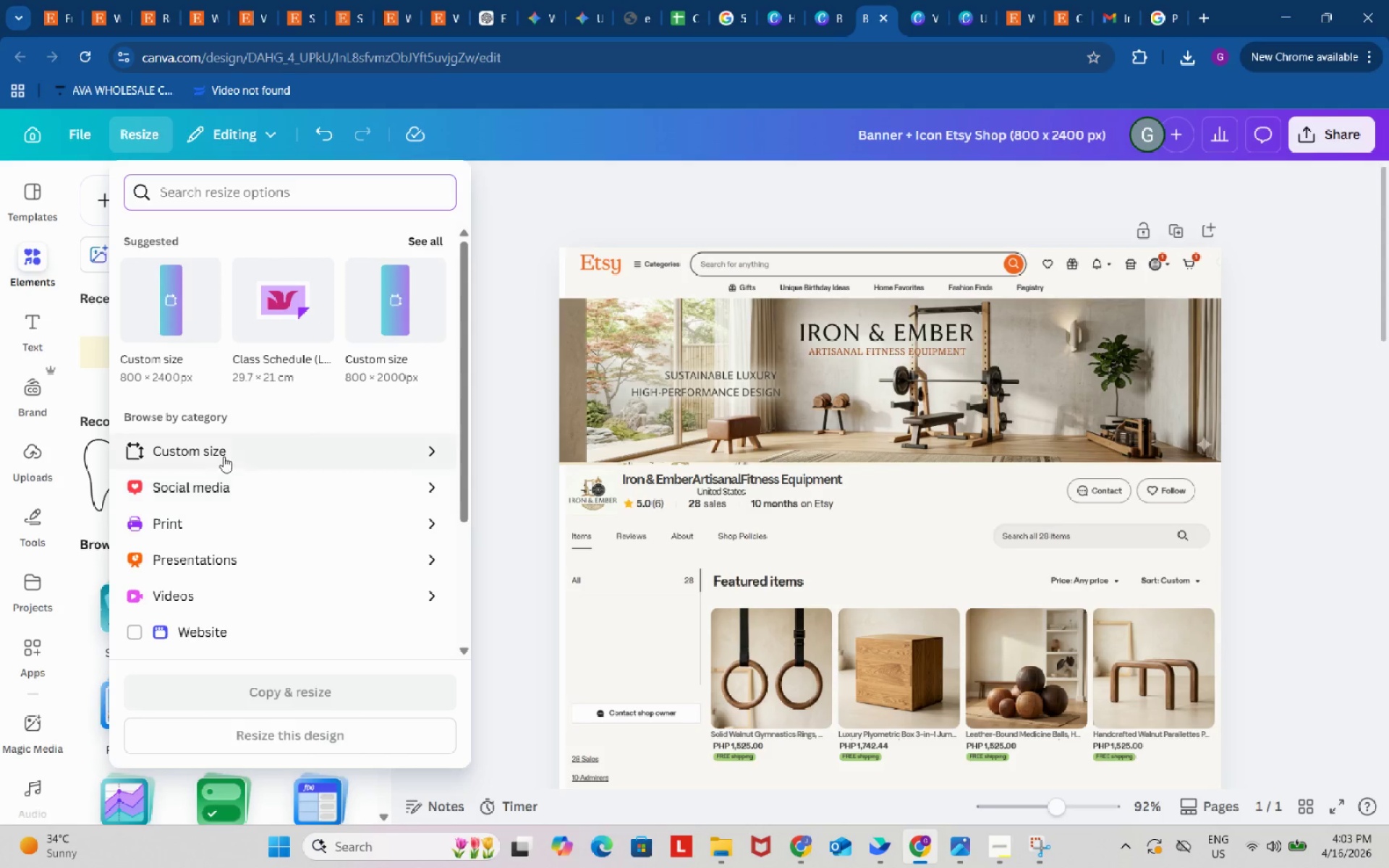 
left_click([221, 451])
 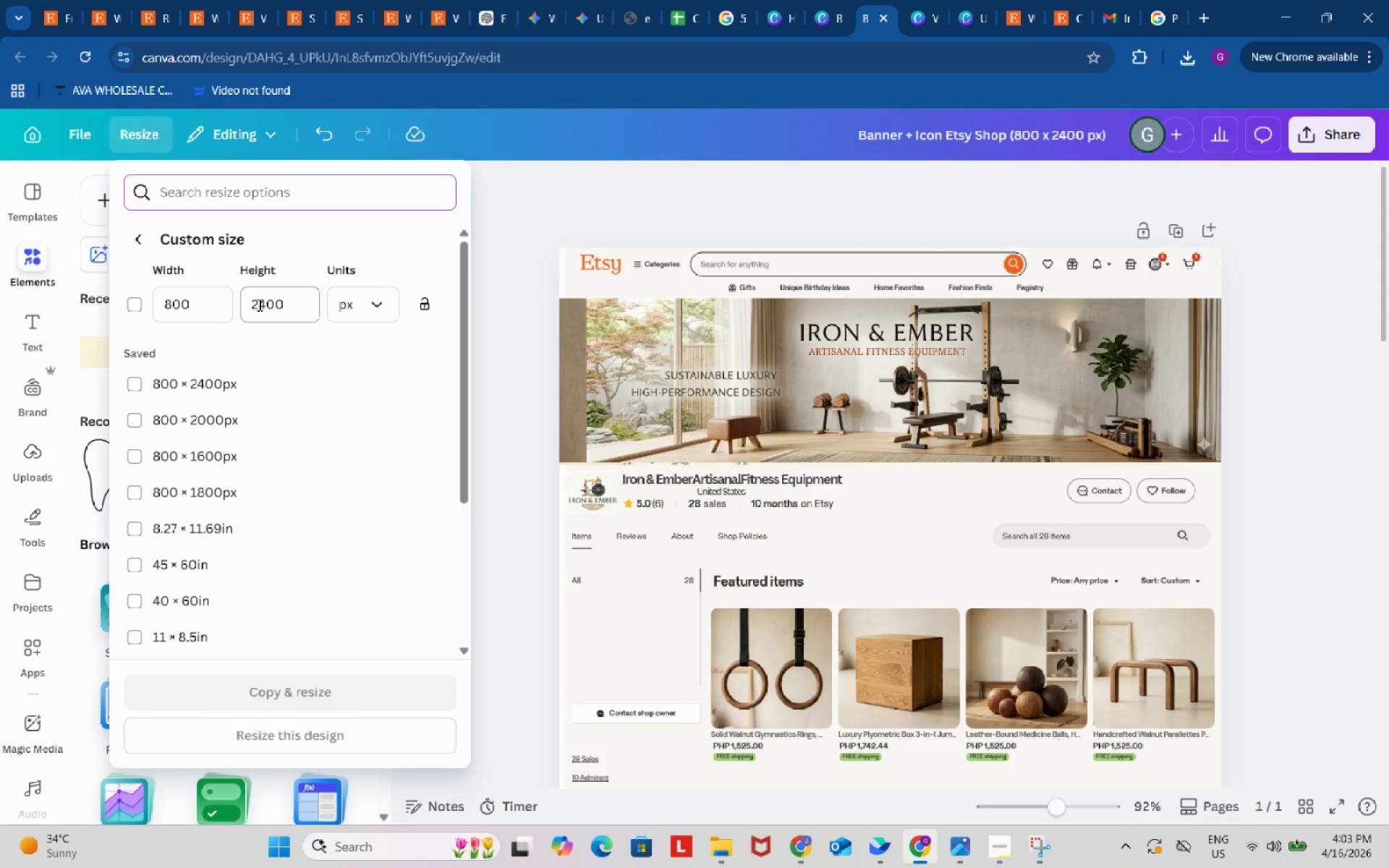 
left_click_drag(start_coordinate=[247, 304], to_coordinate=[303, 304])
 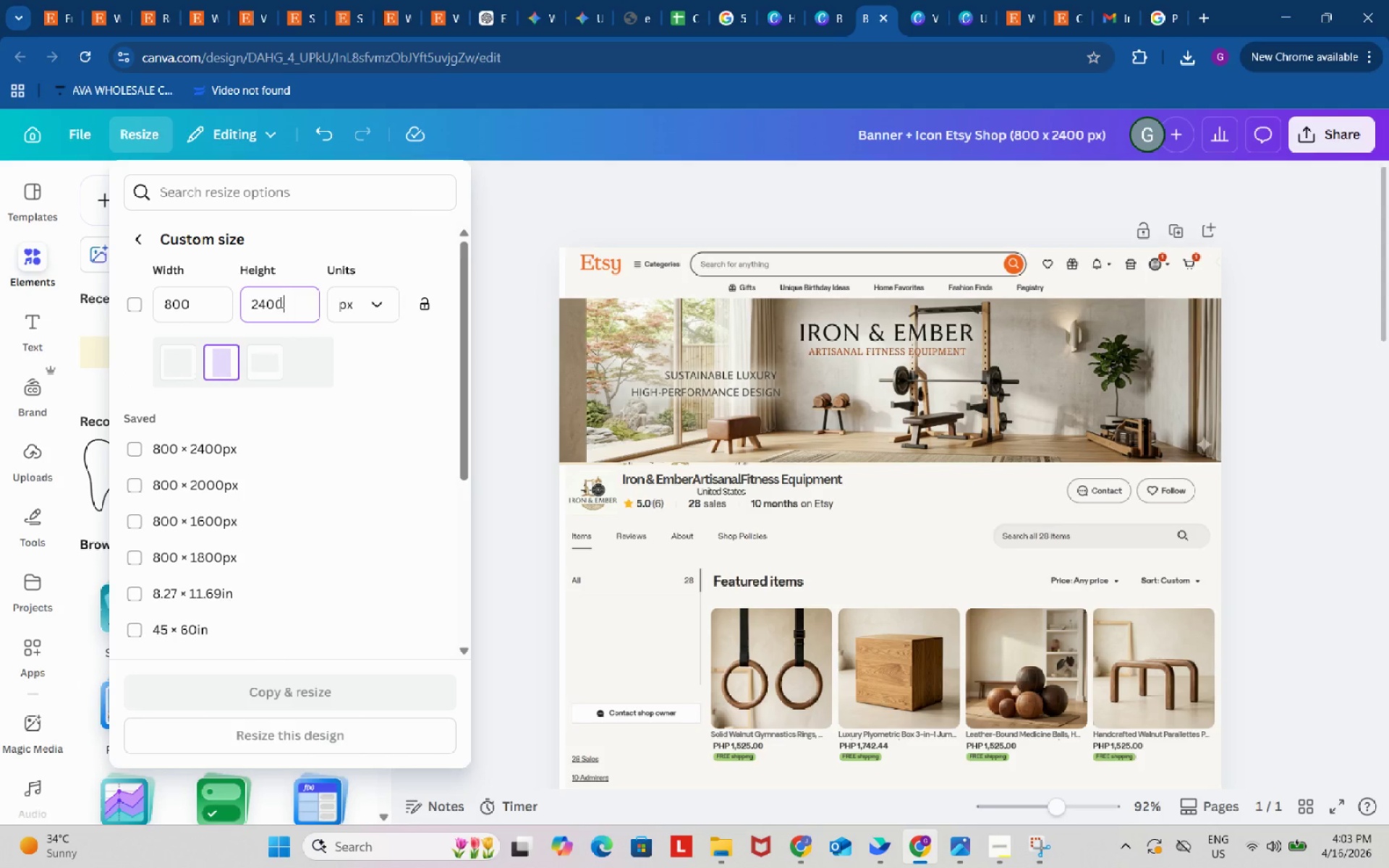 
left_click_drag(start_coordinate=[301, 302], to_coordinate=[239, 302])
 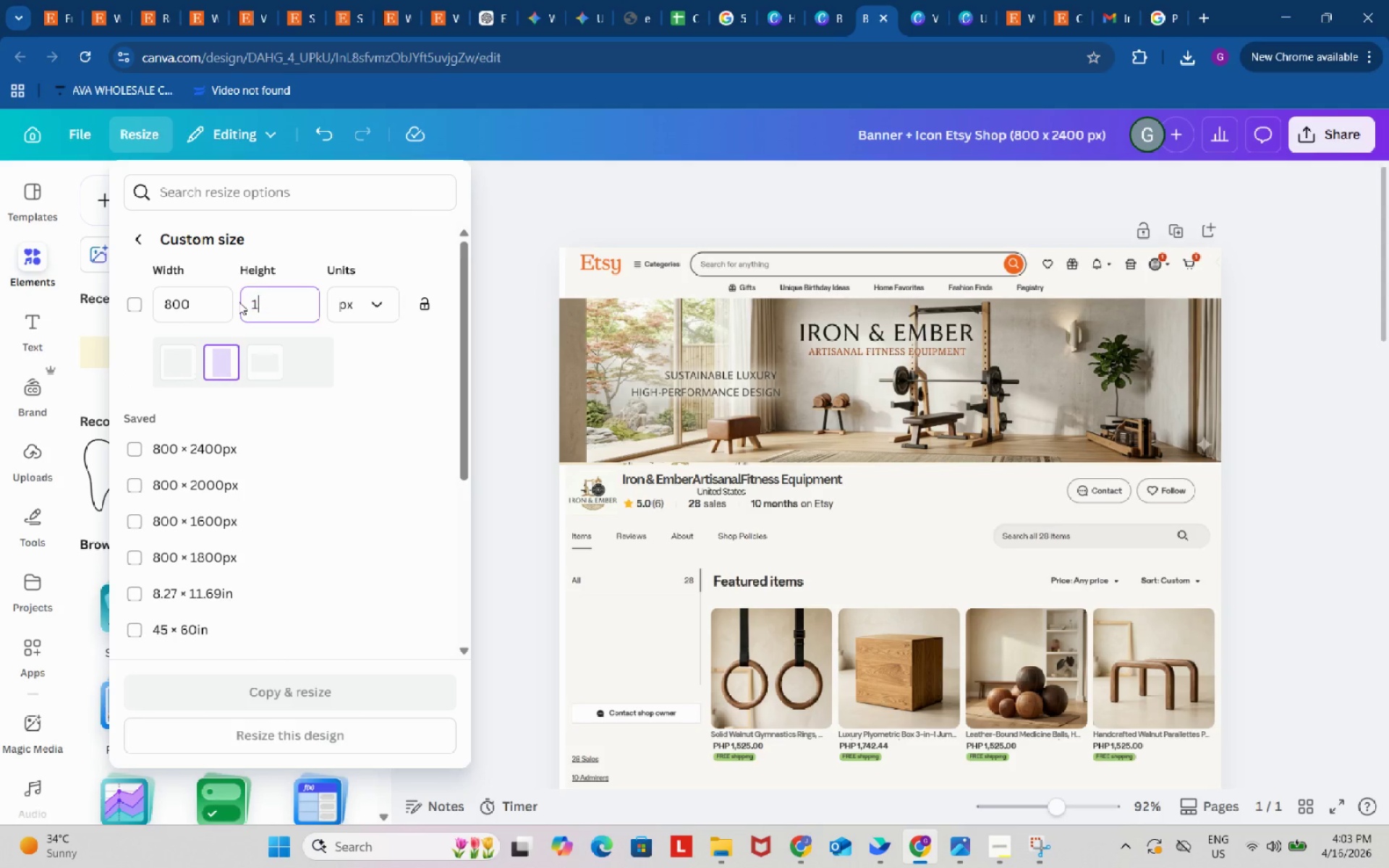 
key(Numpad1)
 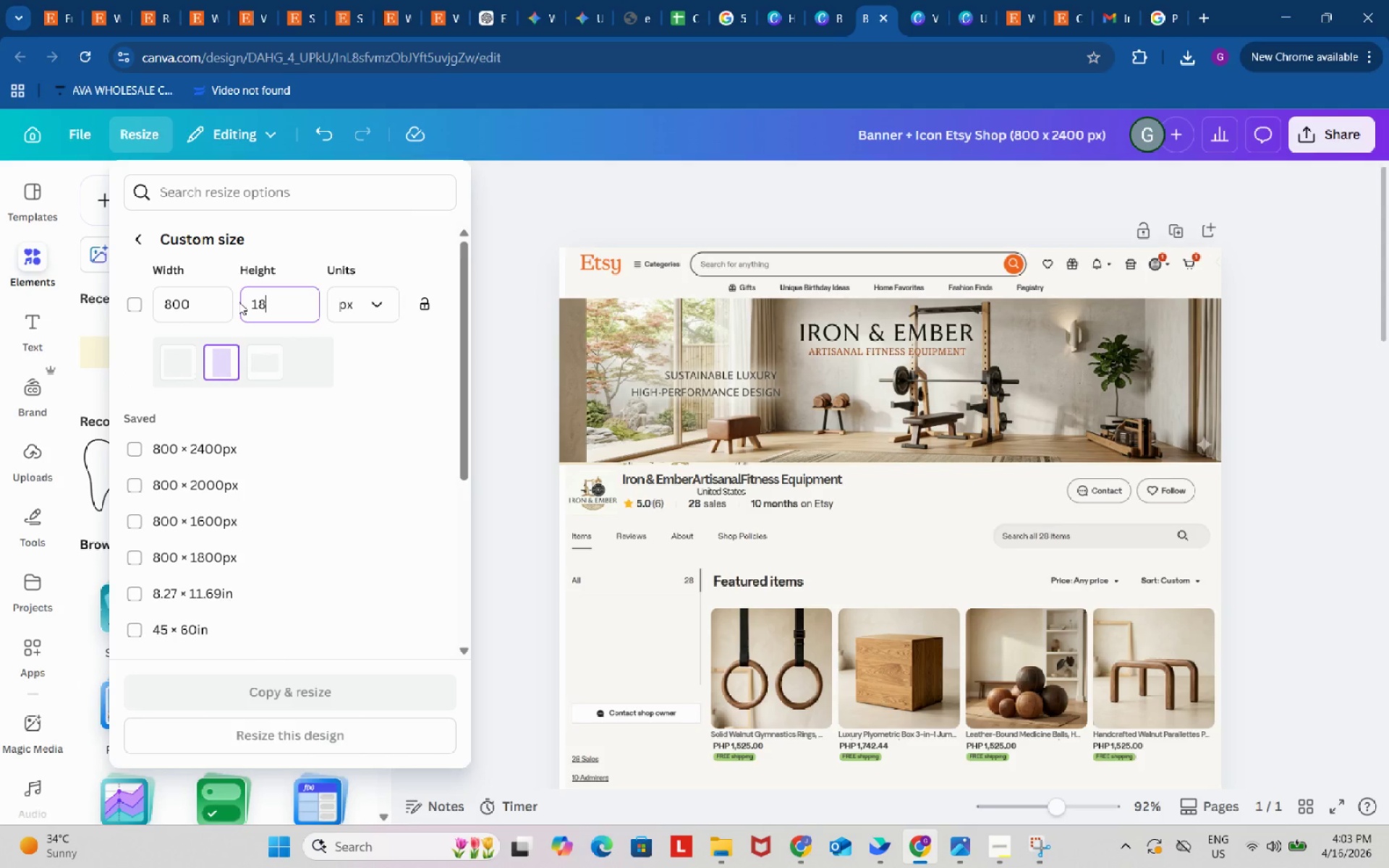 
key(Numpad8)
 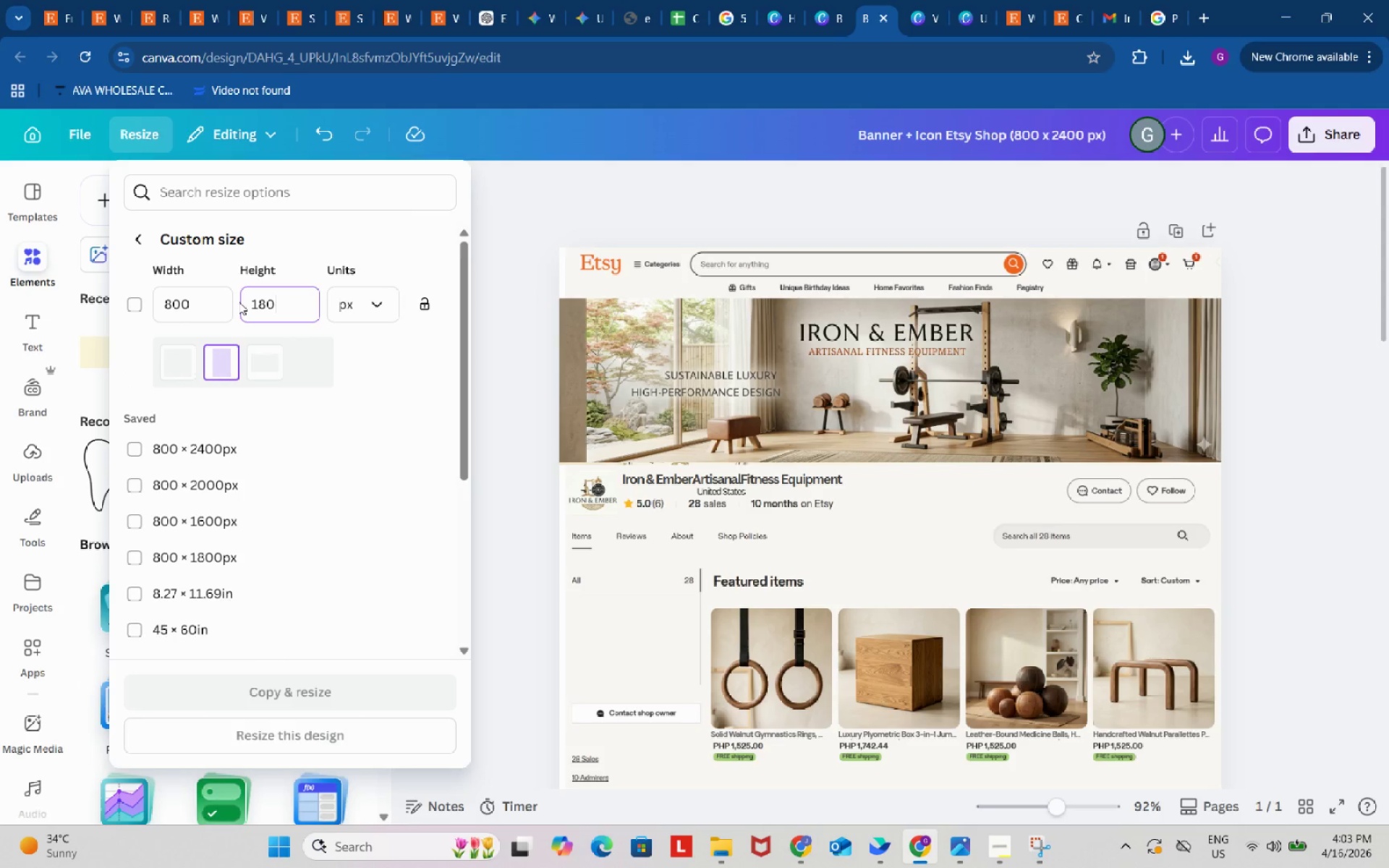 
key(Numpad0)
 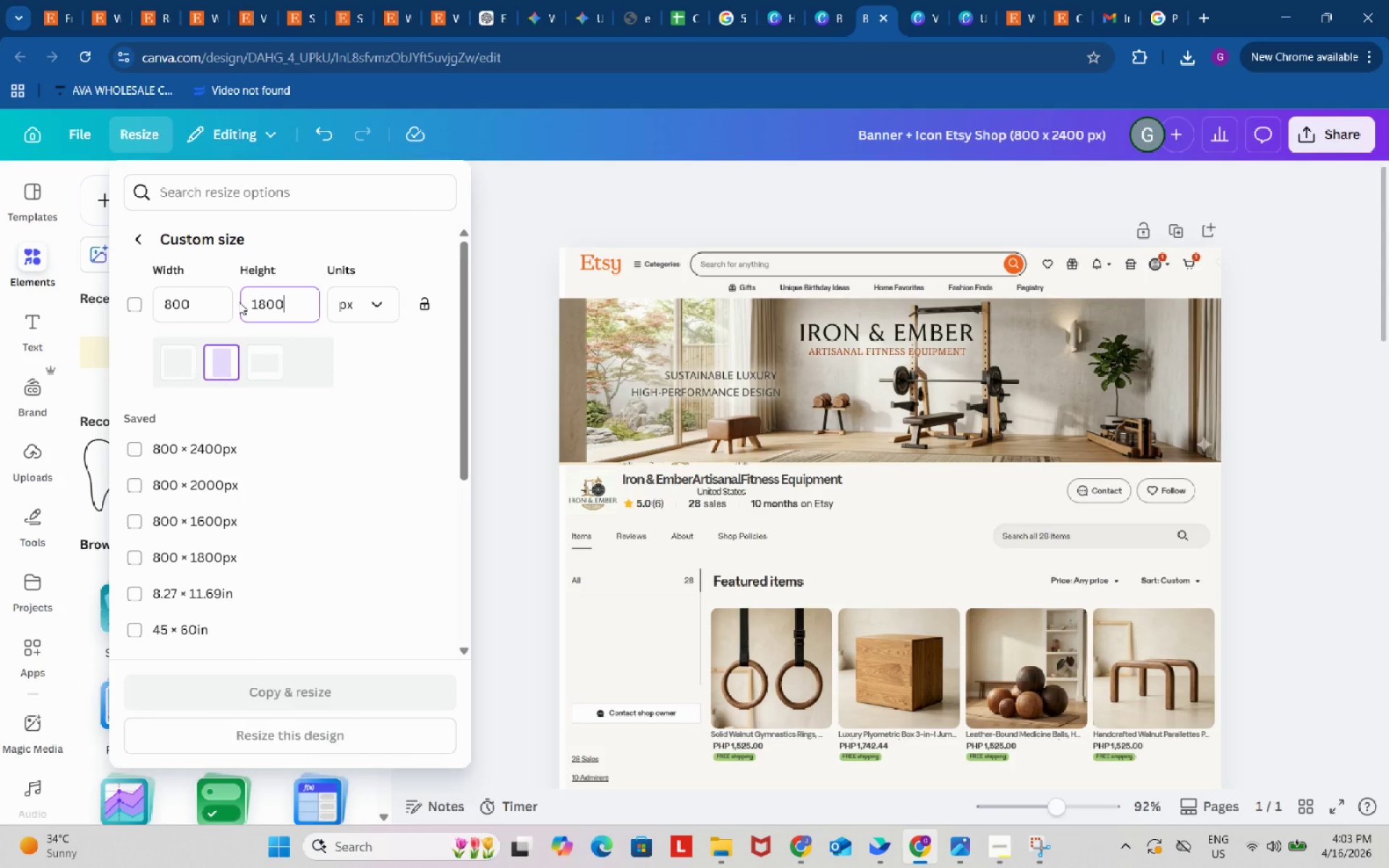 
key(Numpad0)
 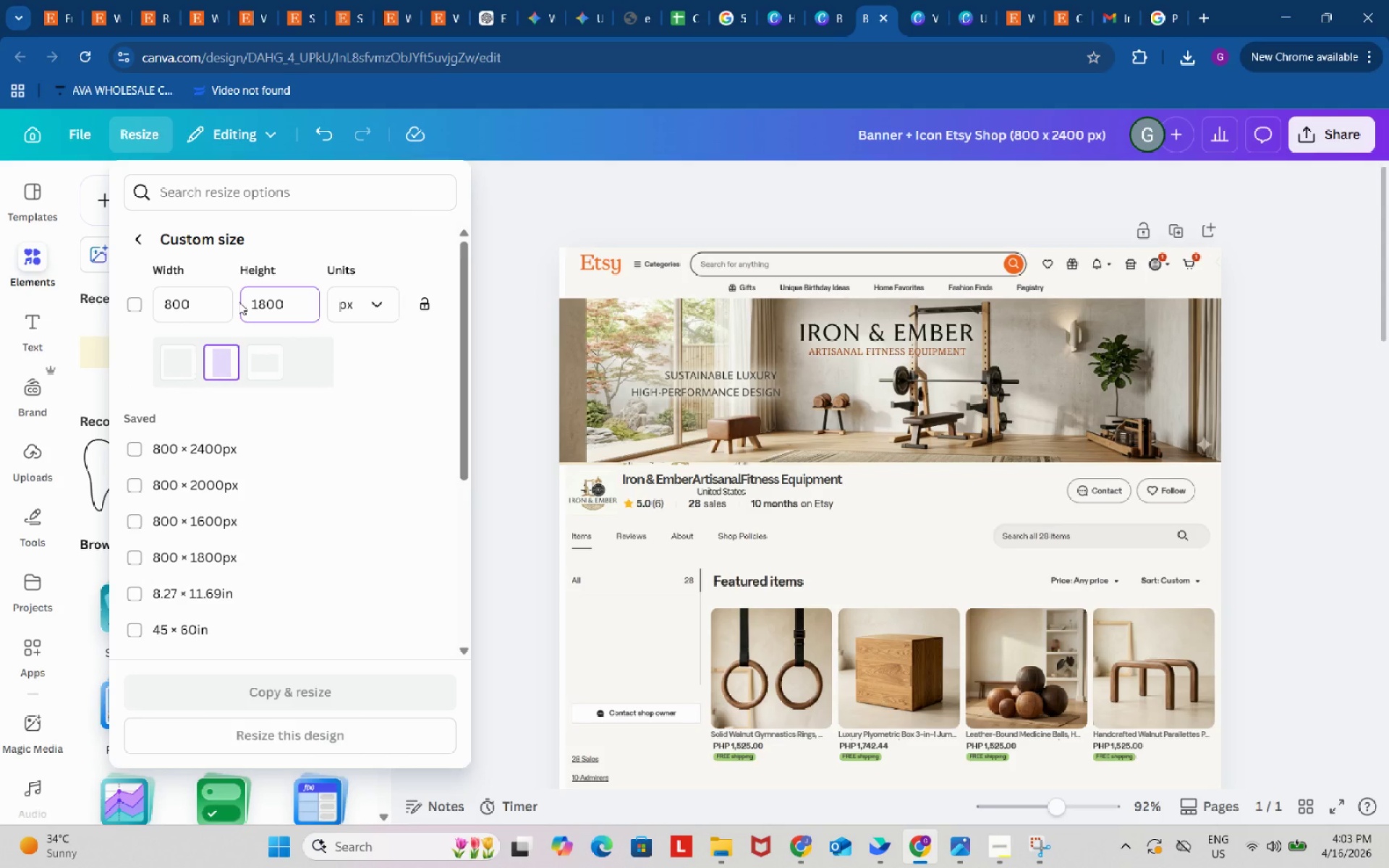 
key(Enter)
 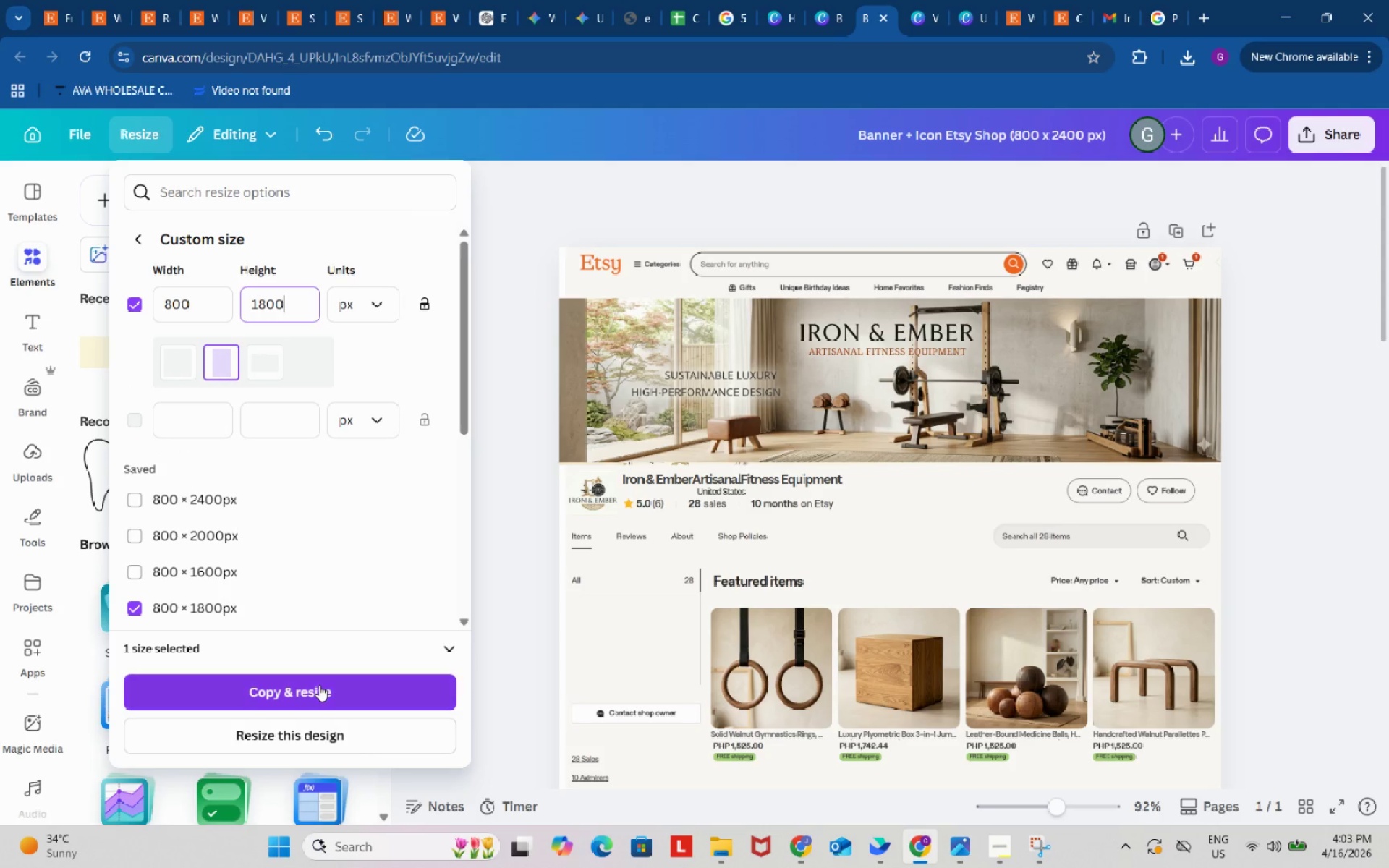 
left_click([319, 685])
 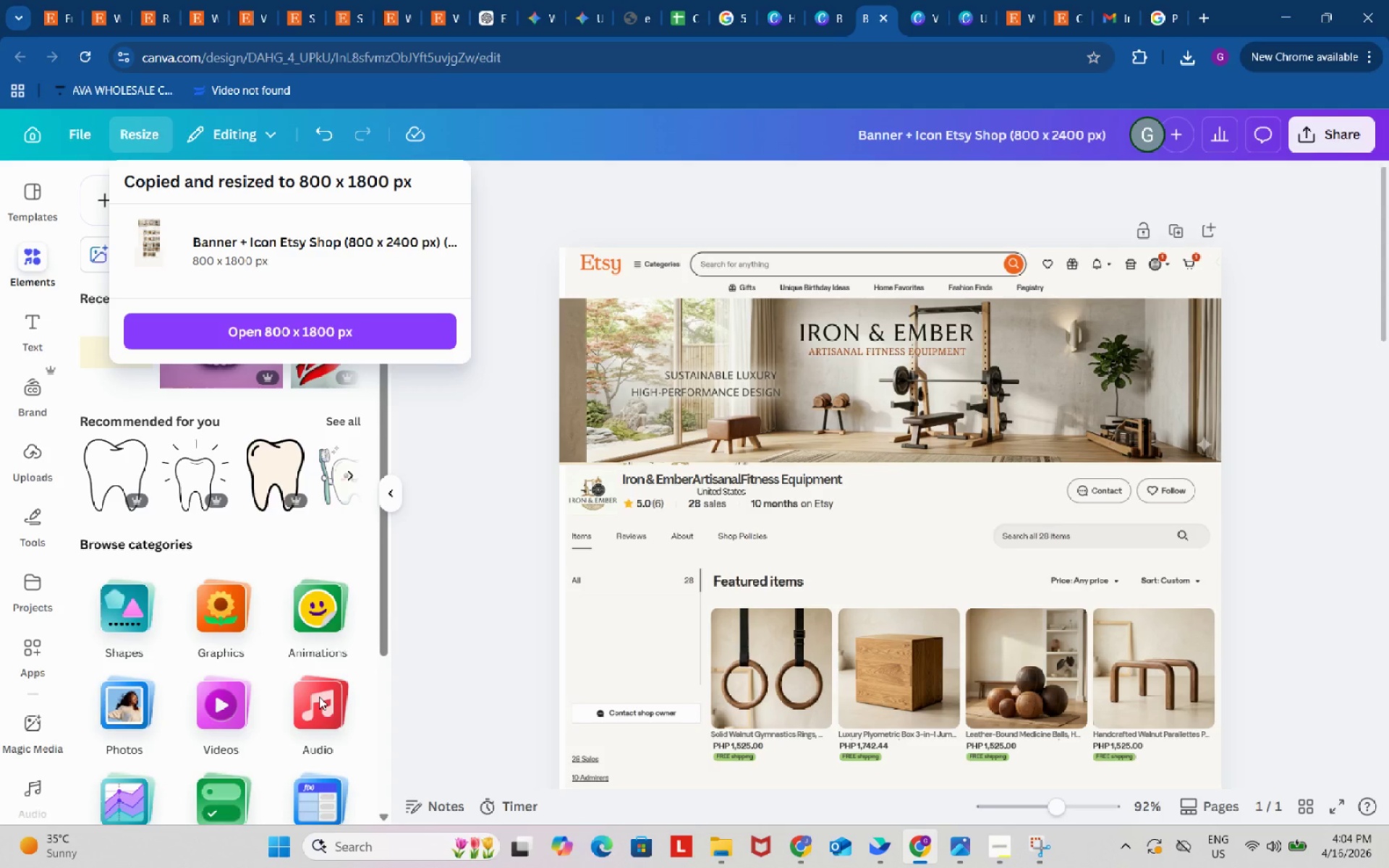 
wait(61.78)
 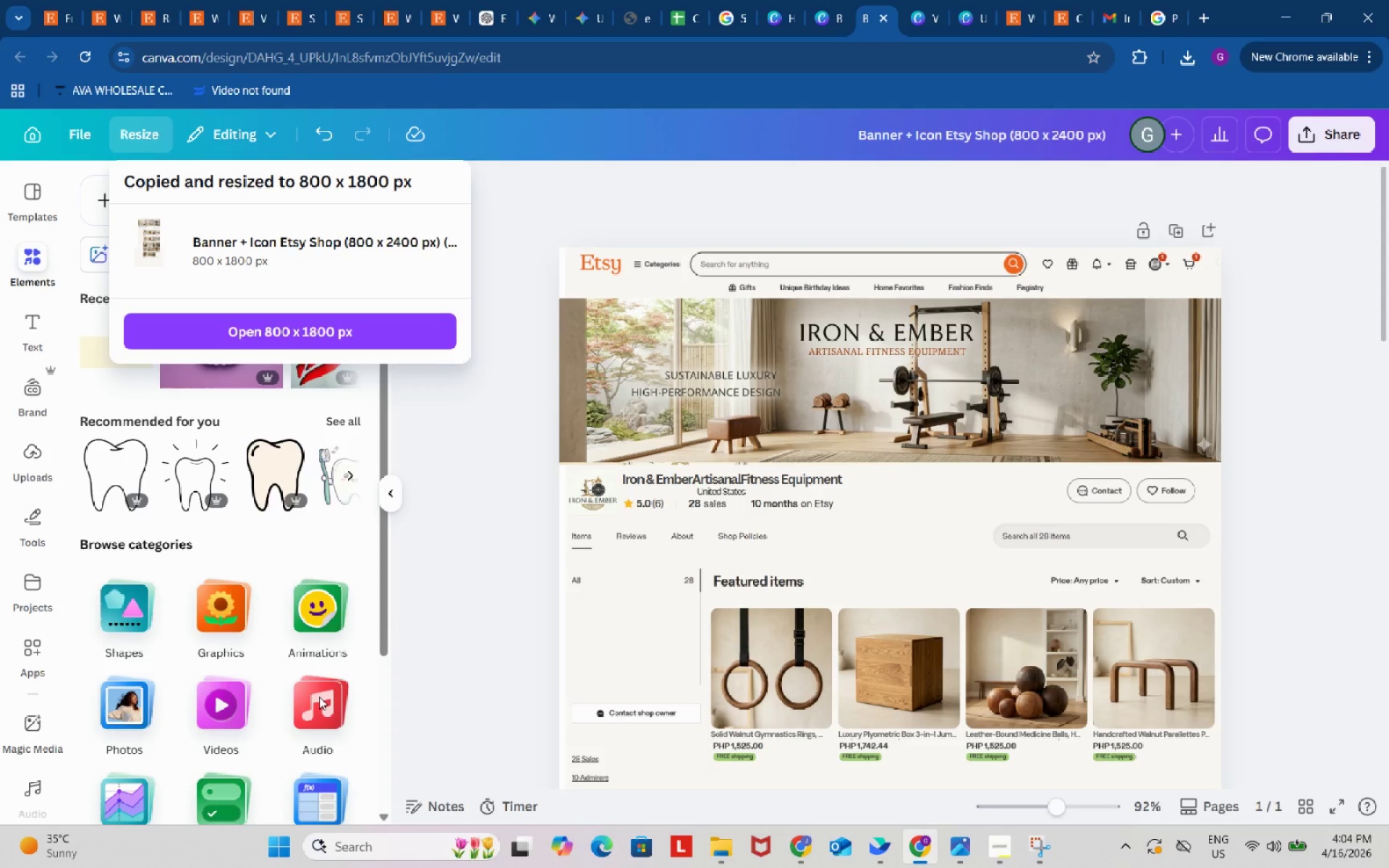 
left_click([357, 339])
 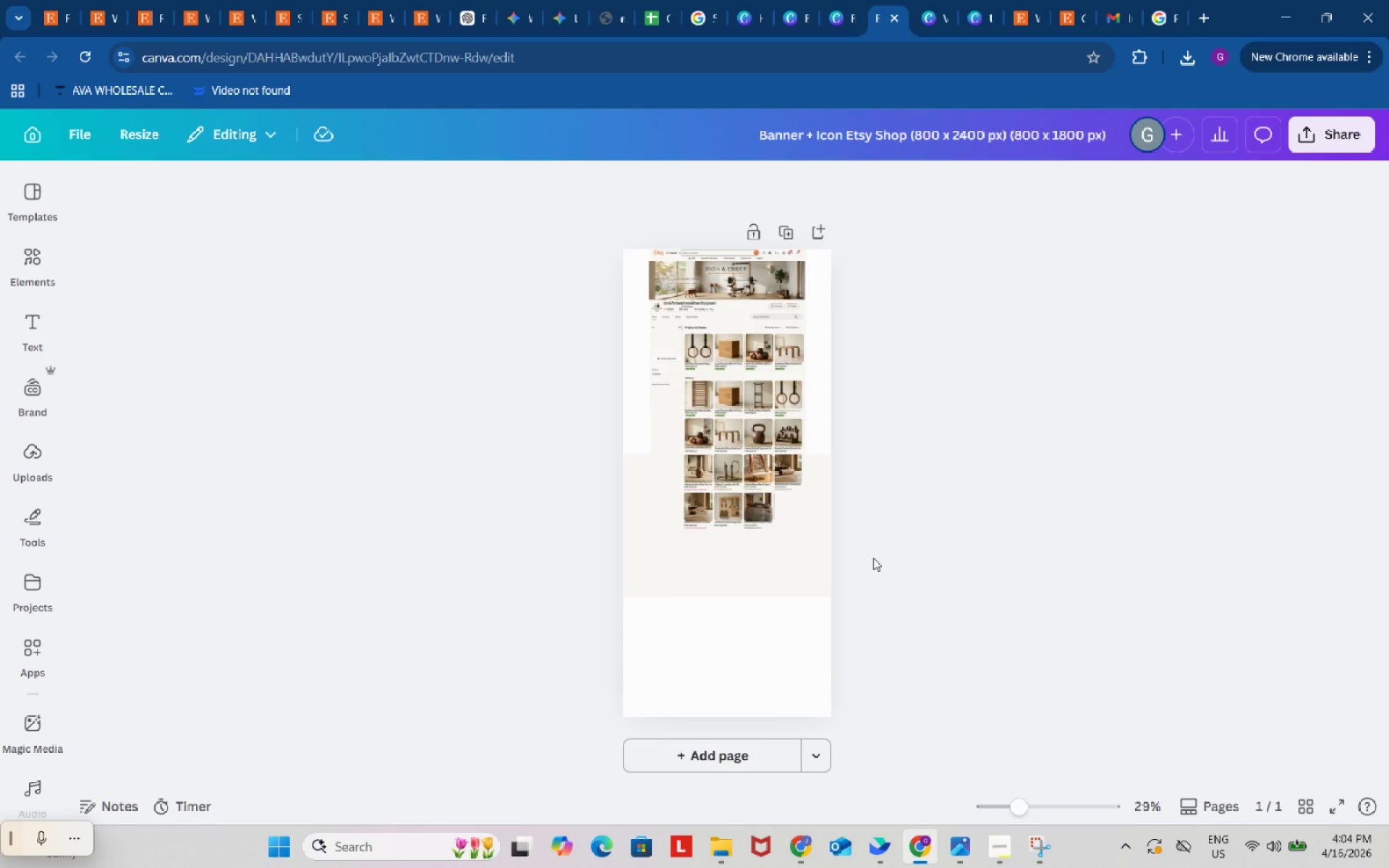 
wait(7.06)
 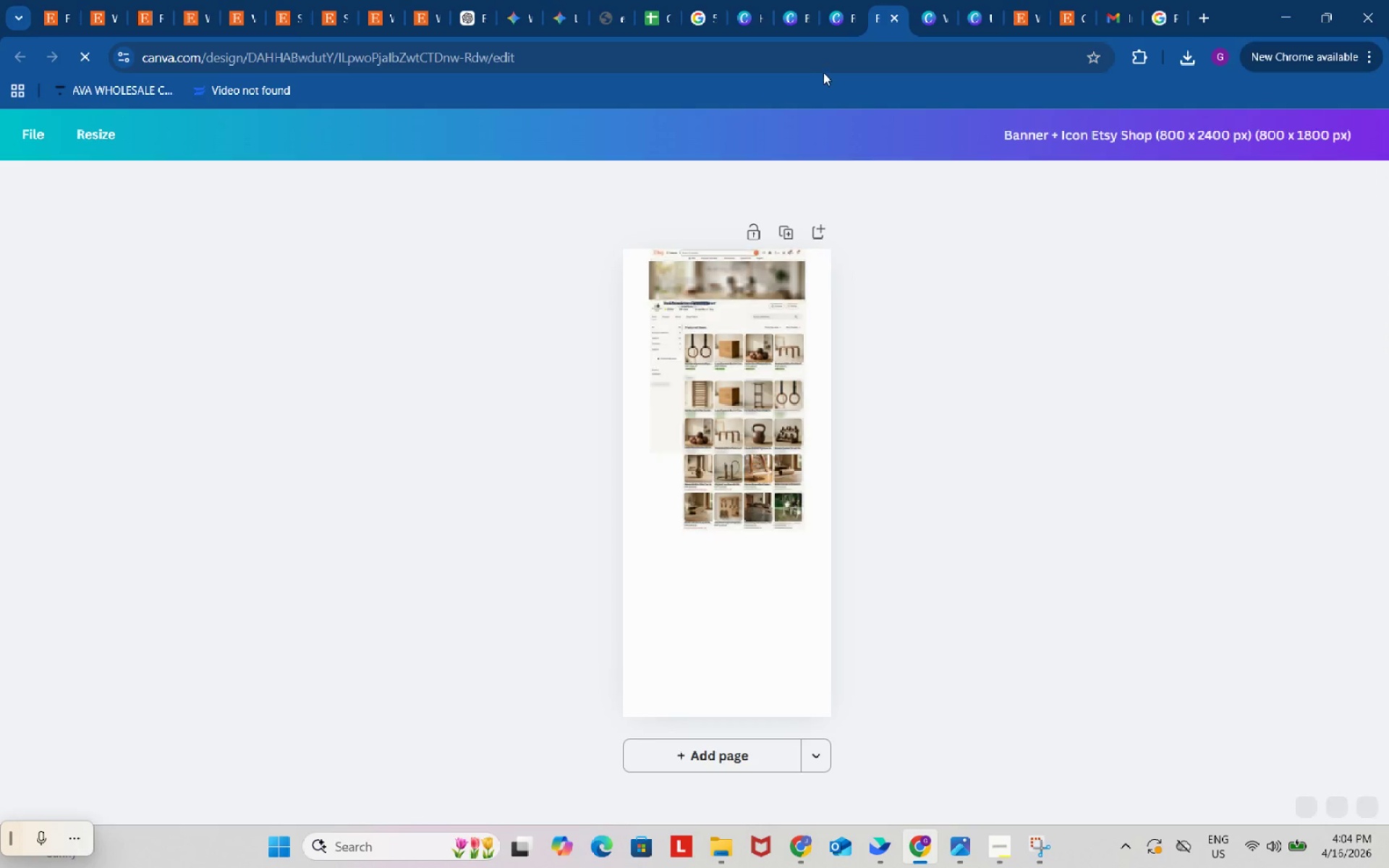 
scroll: coordinate [873, 558], scroll_direction: down, amount: 4.0
 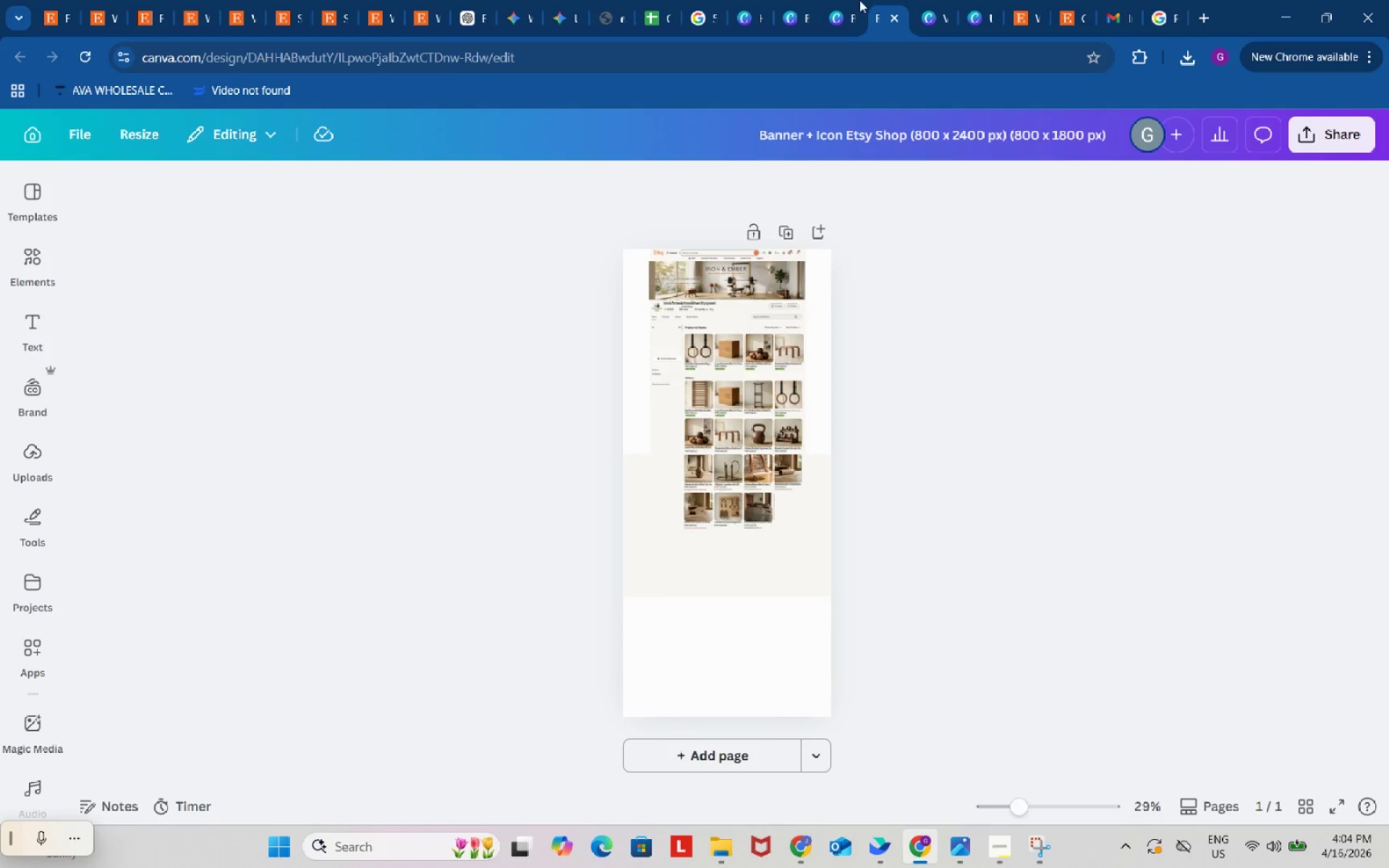 
left_click([851, 0])
 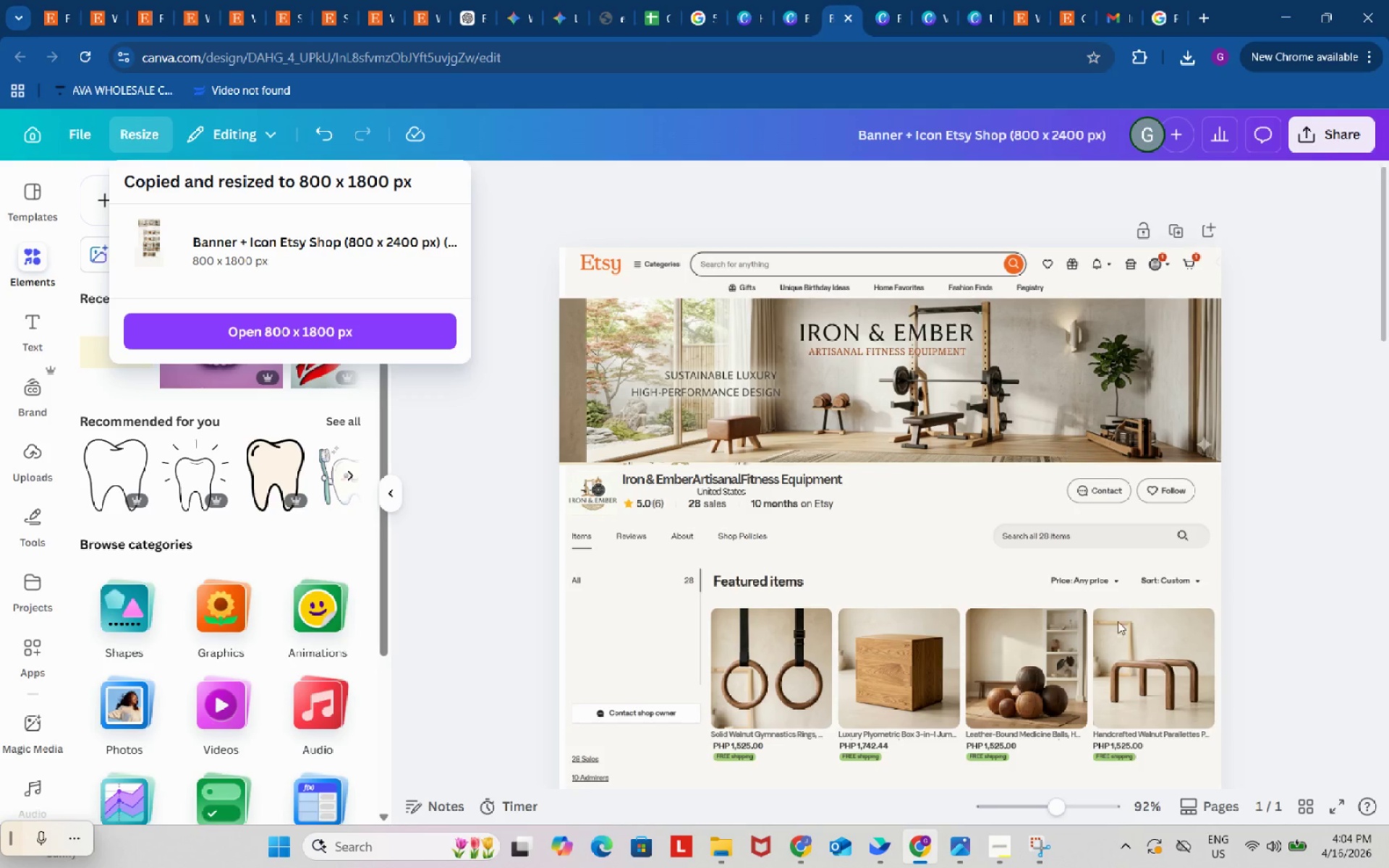 
scroll: coordinate [612, 590], scroll_direction: down, amount: 14.0
 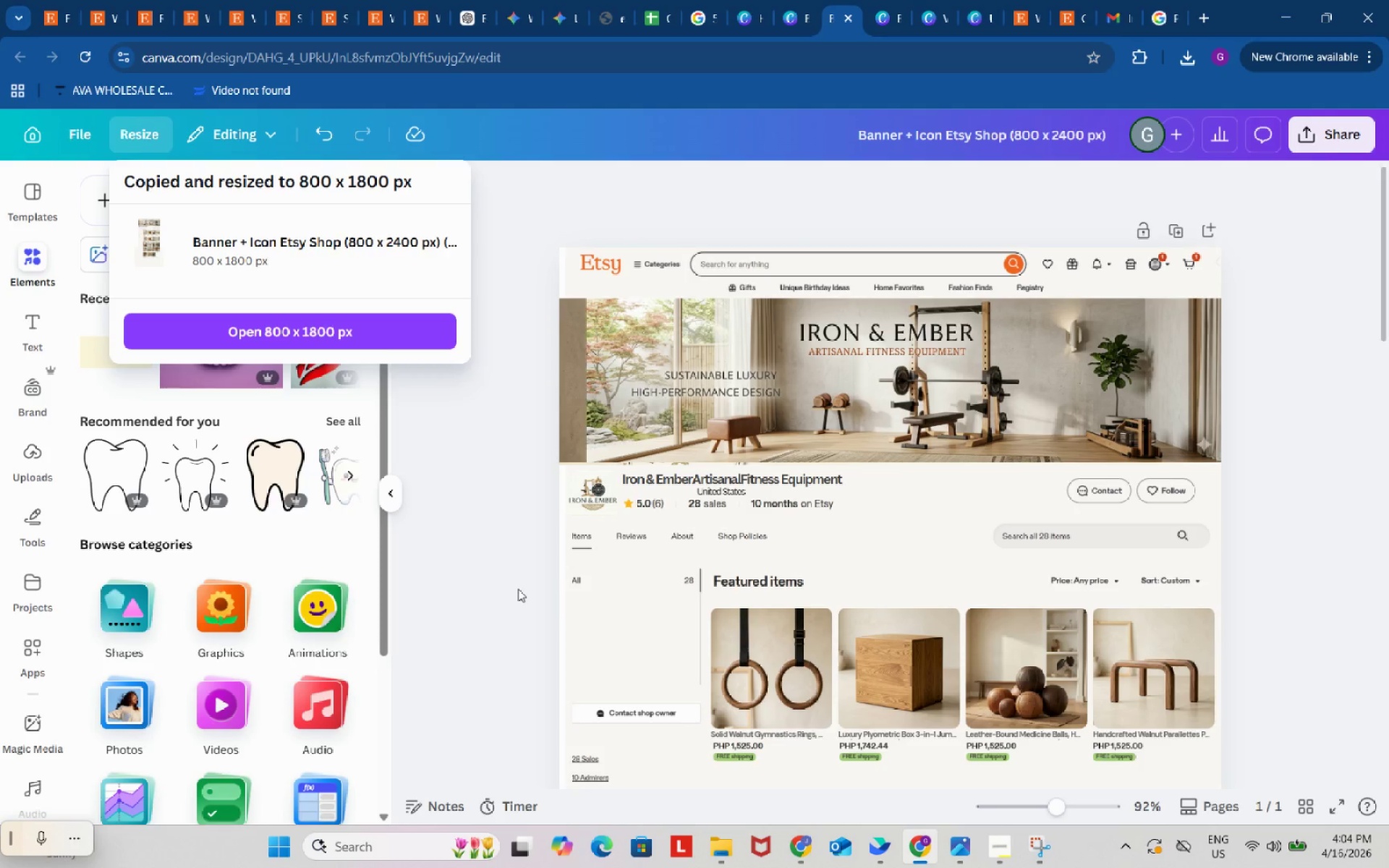 
left_click([518, 589])
 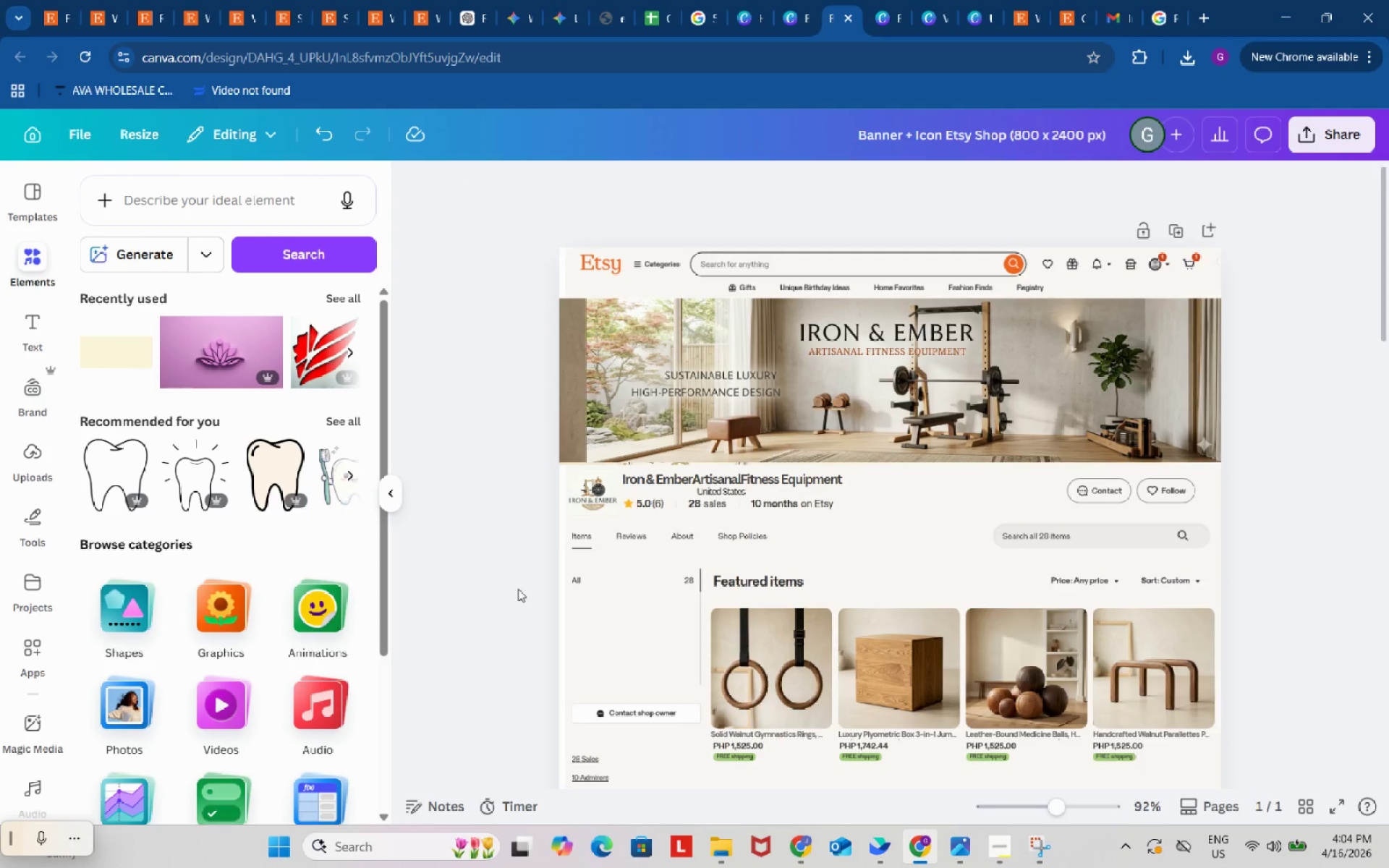 
scroll: coordinate [912, 630], scroll_direction: down, amount: 16.0
 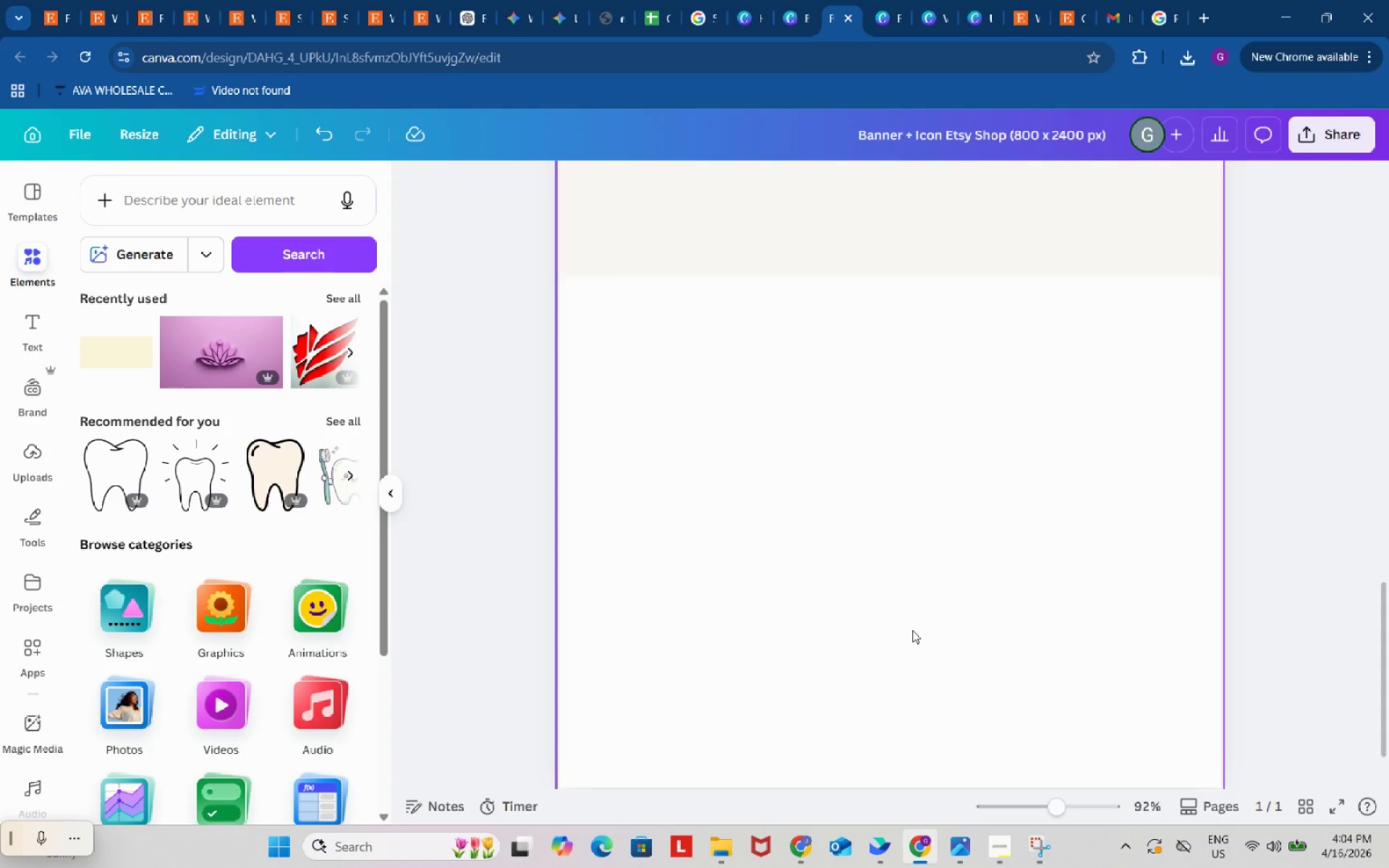 
scroll: coordinate [912, 630], scroll_direction: none, amount: 0.0
 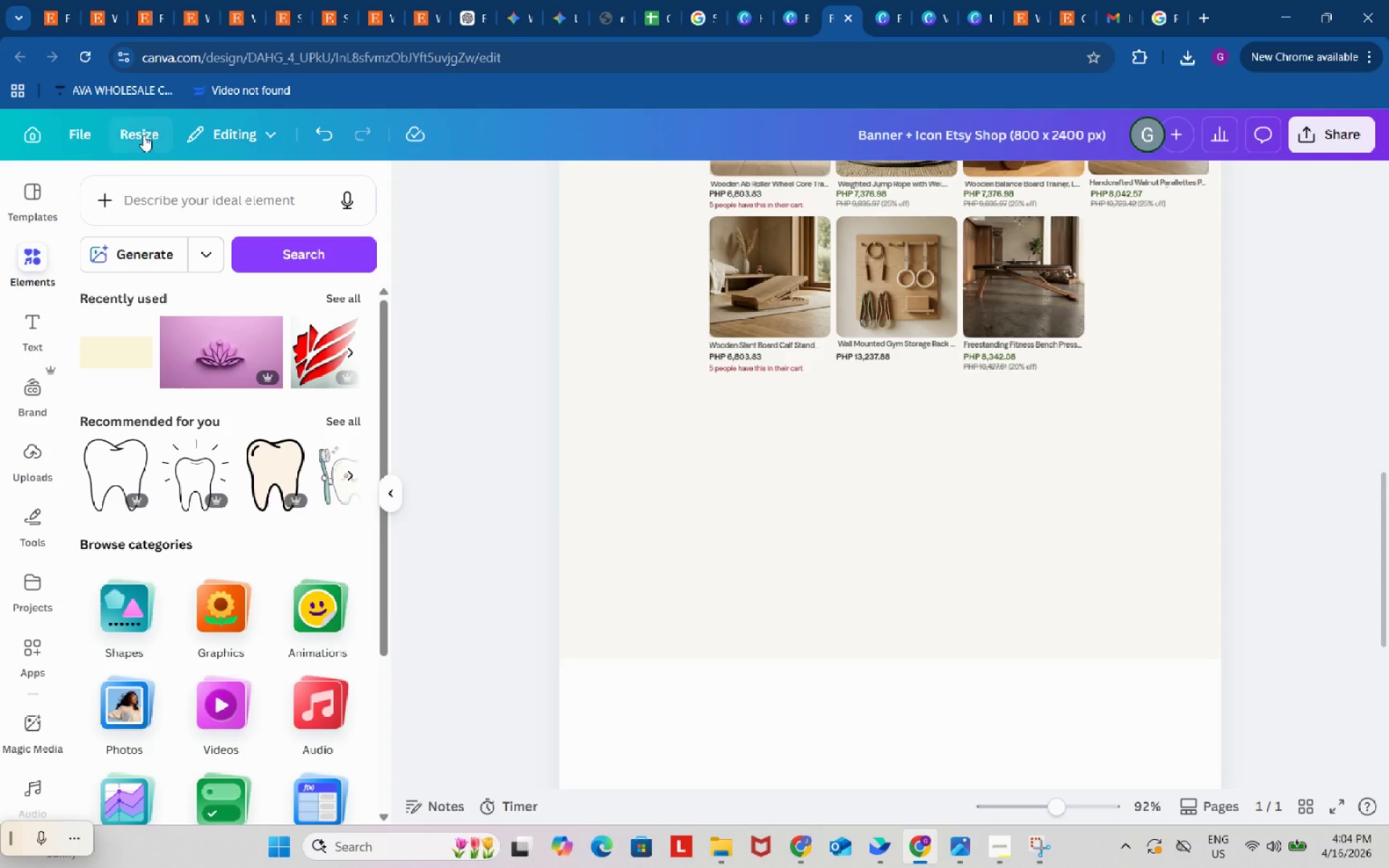 
left_click([141, 135])
 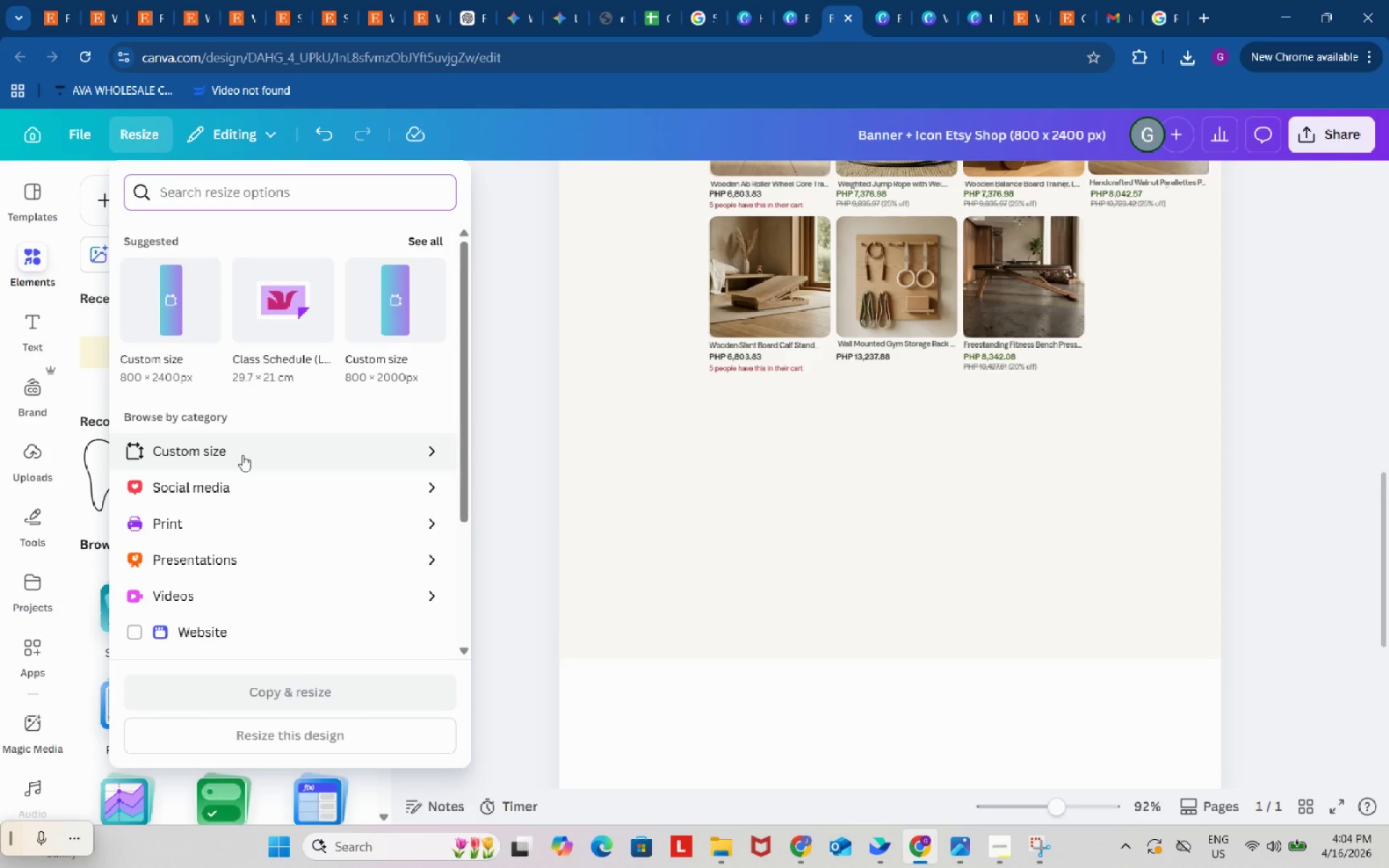 
left_click([242, 456])
 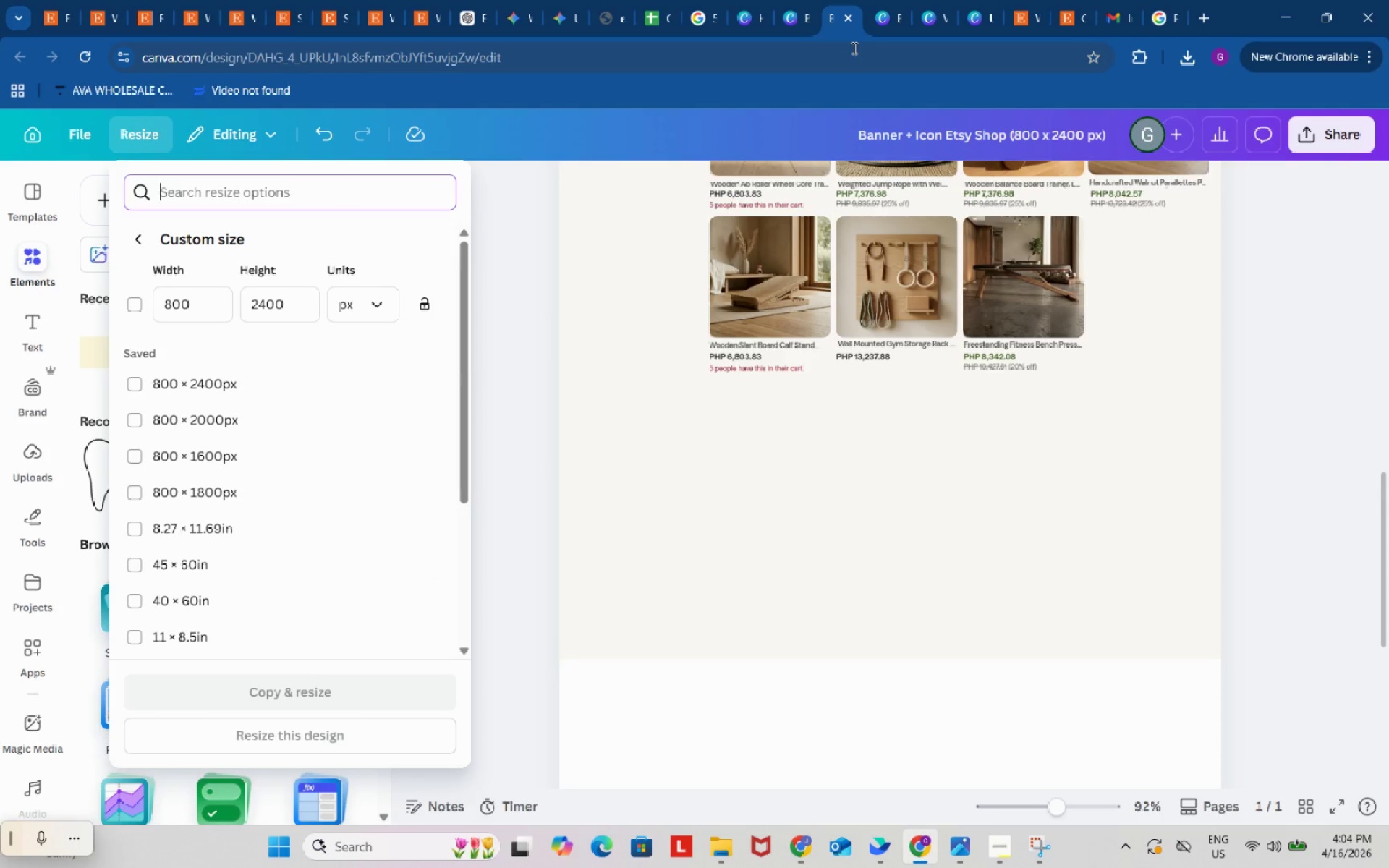 
left_click_drag(start_coordinate=[296, 310], to_coordinate=[246, 302])
 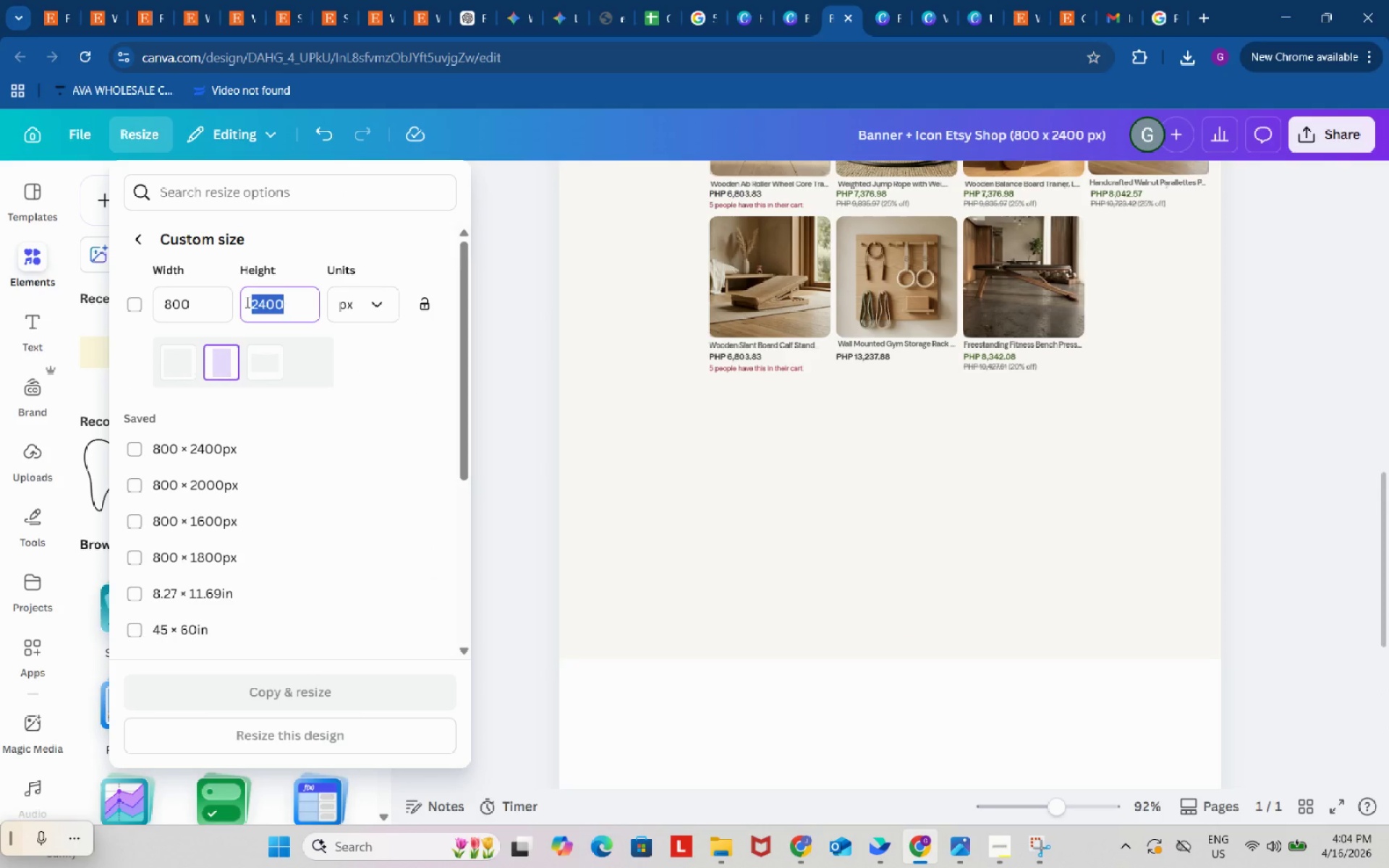 
key(Numpad1)
 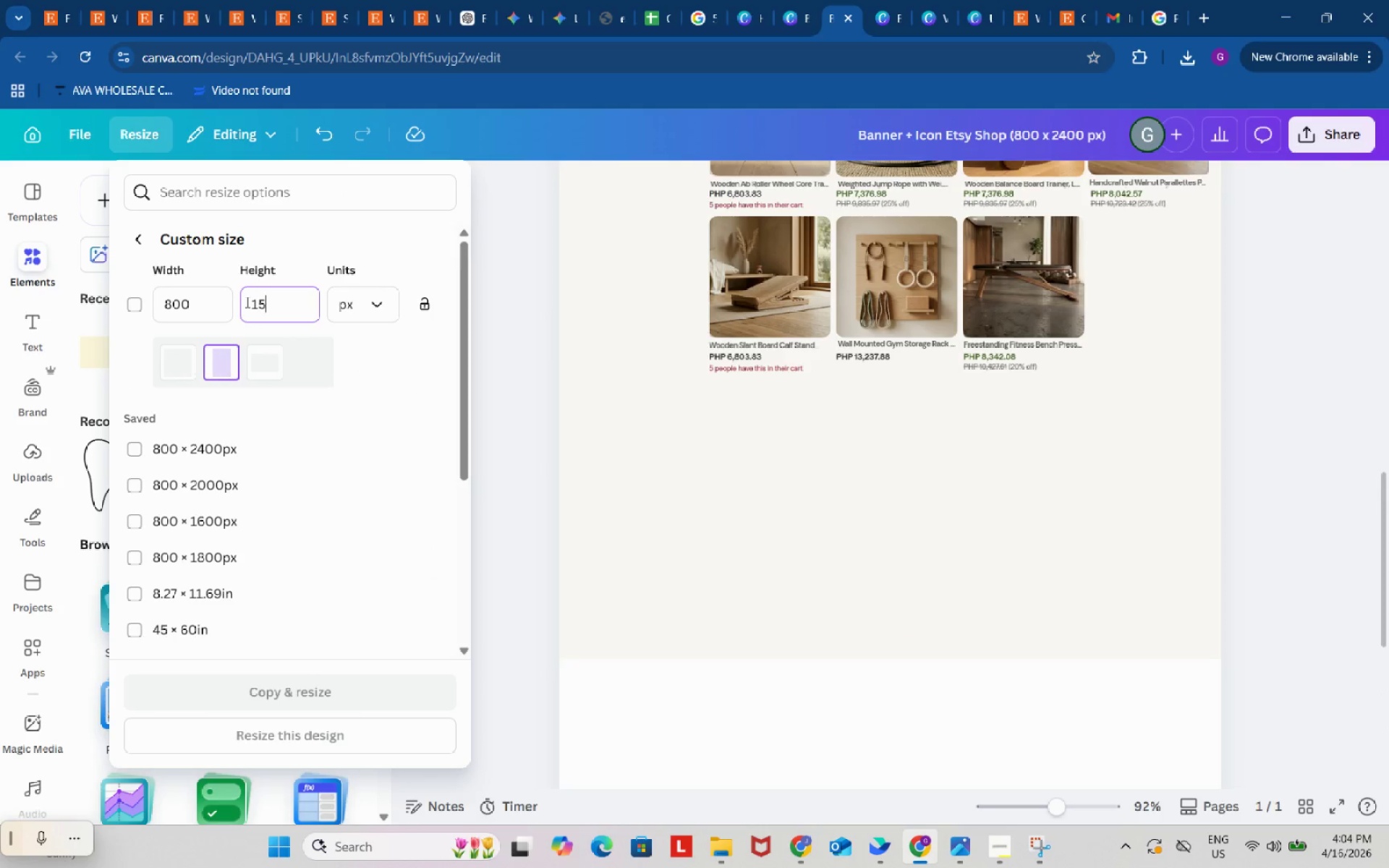 
key(Numpad5)
 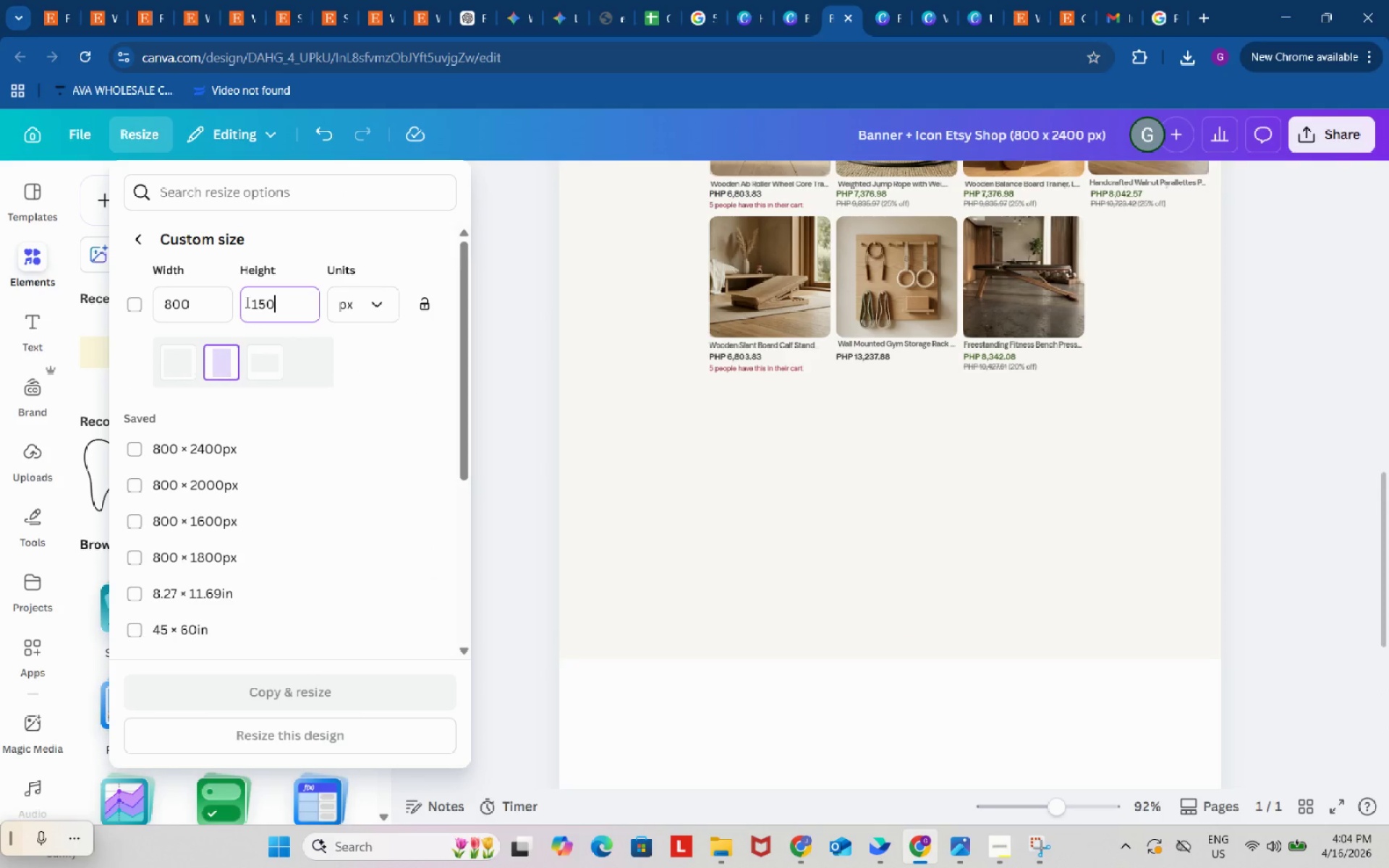 
key(Numpad0)
 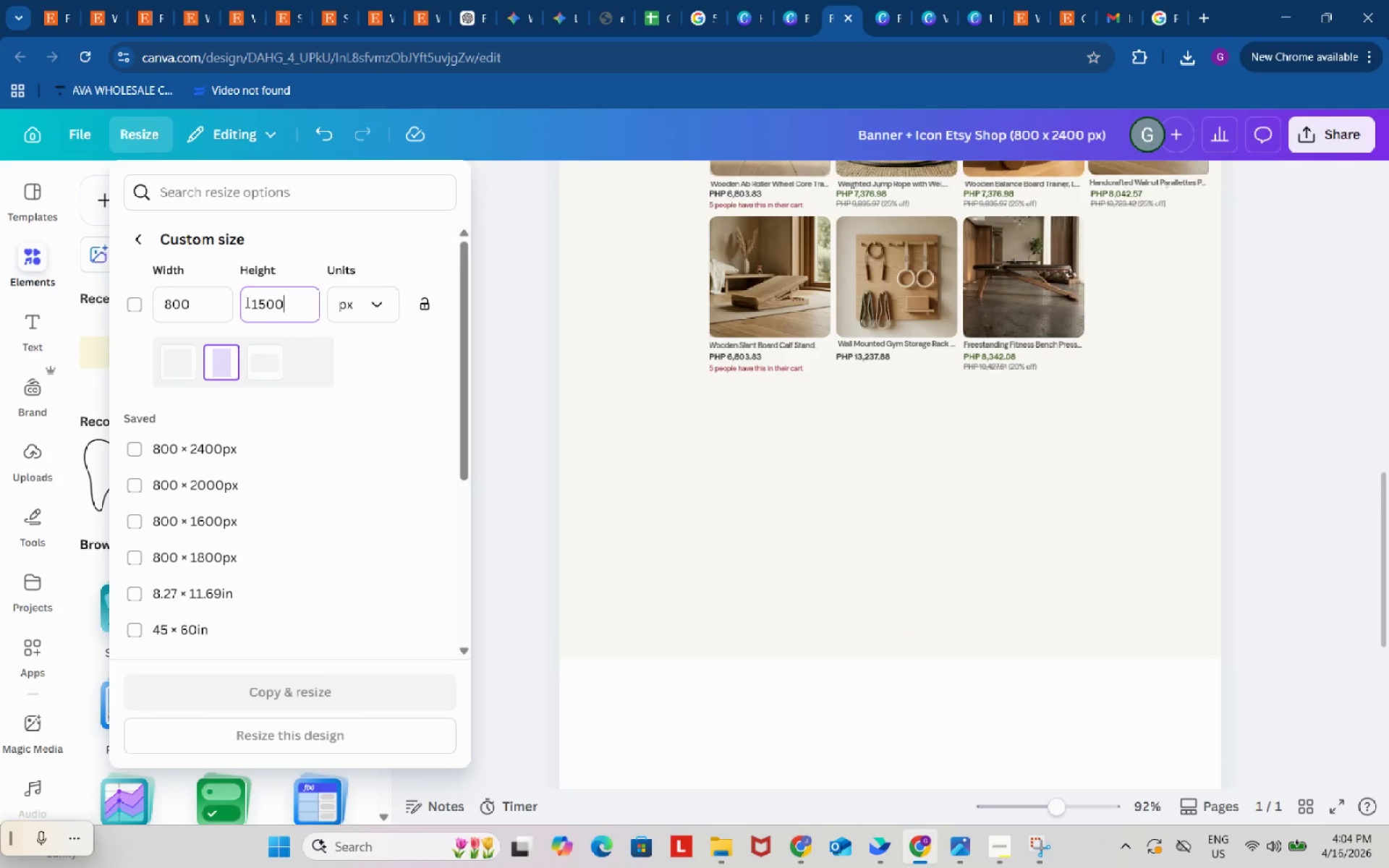 
key(Numpad0)
 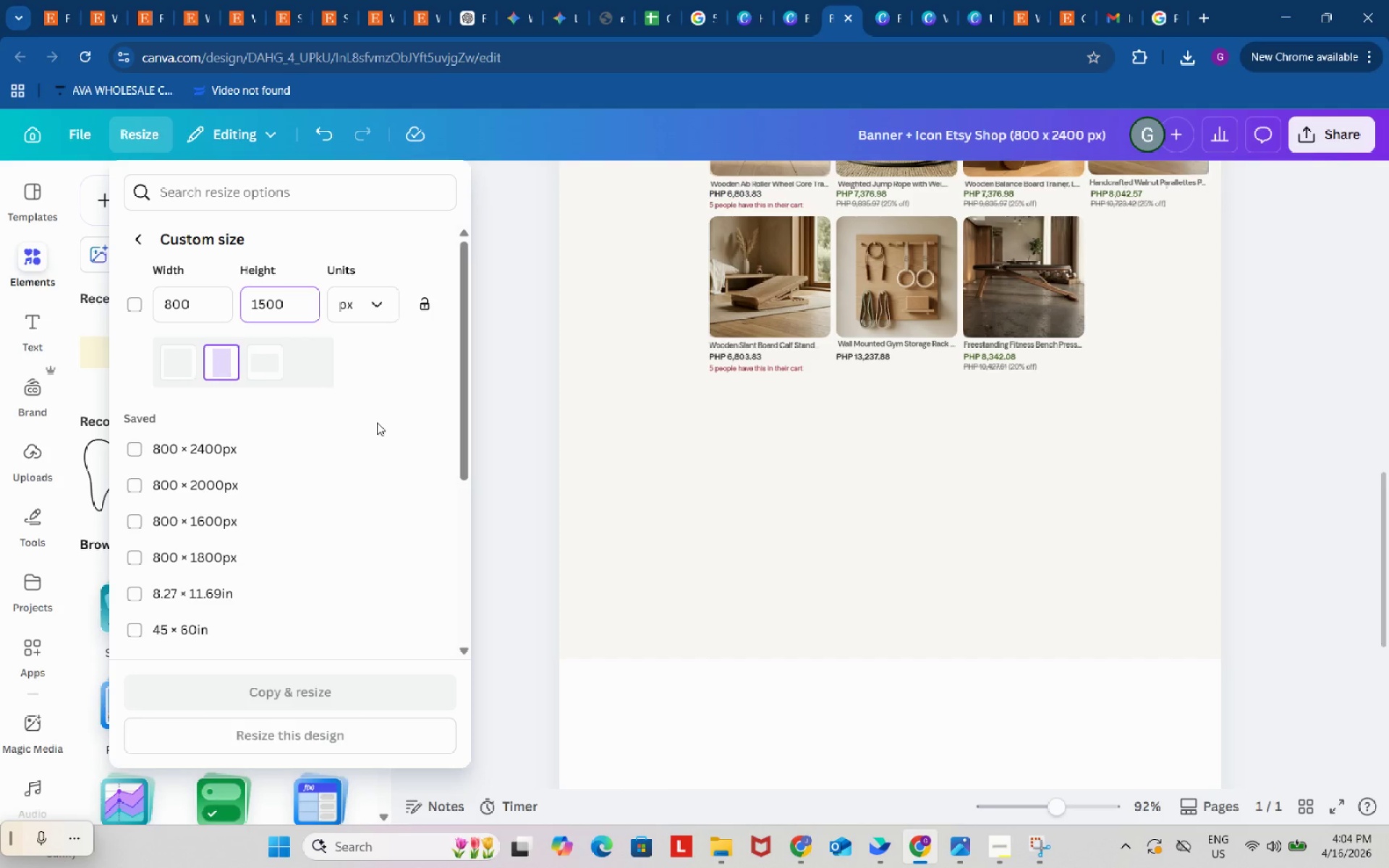 
key(Enter)
 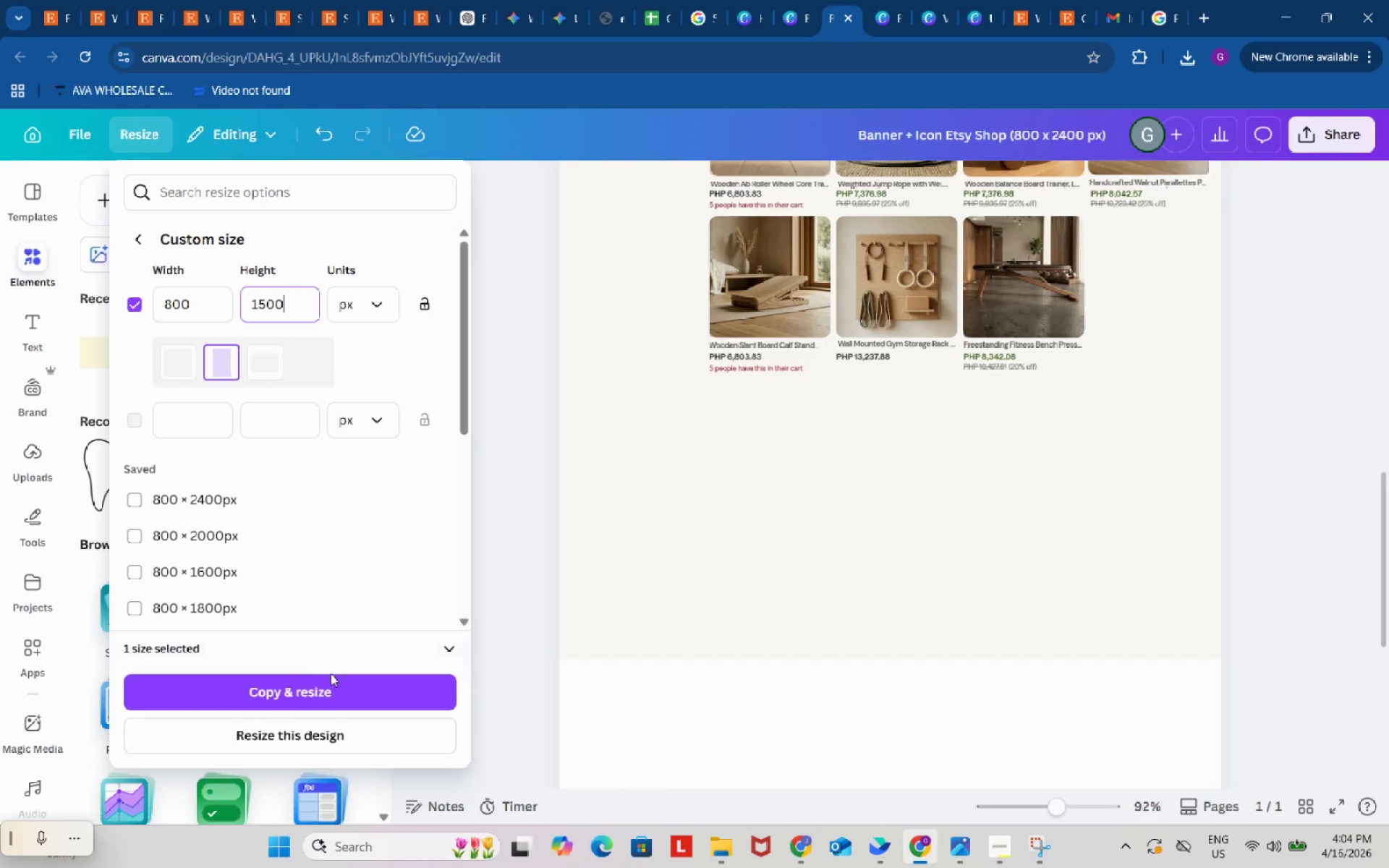 
left_click([331, 689])
 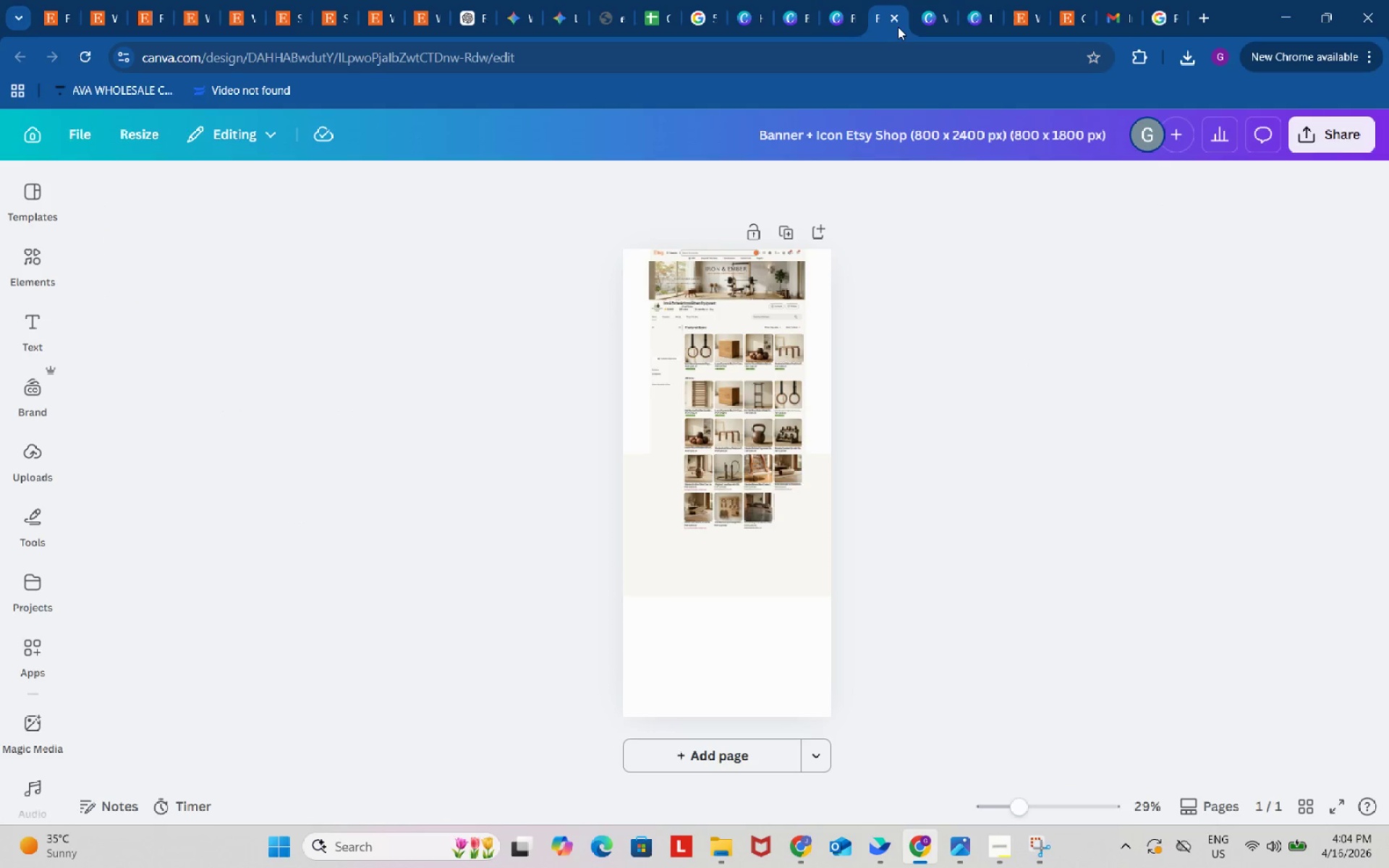 
left_click([894, 18])
 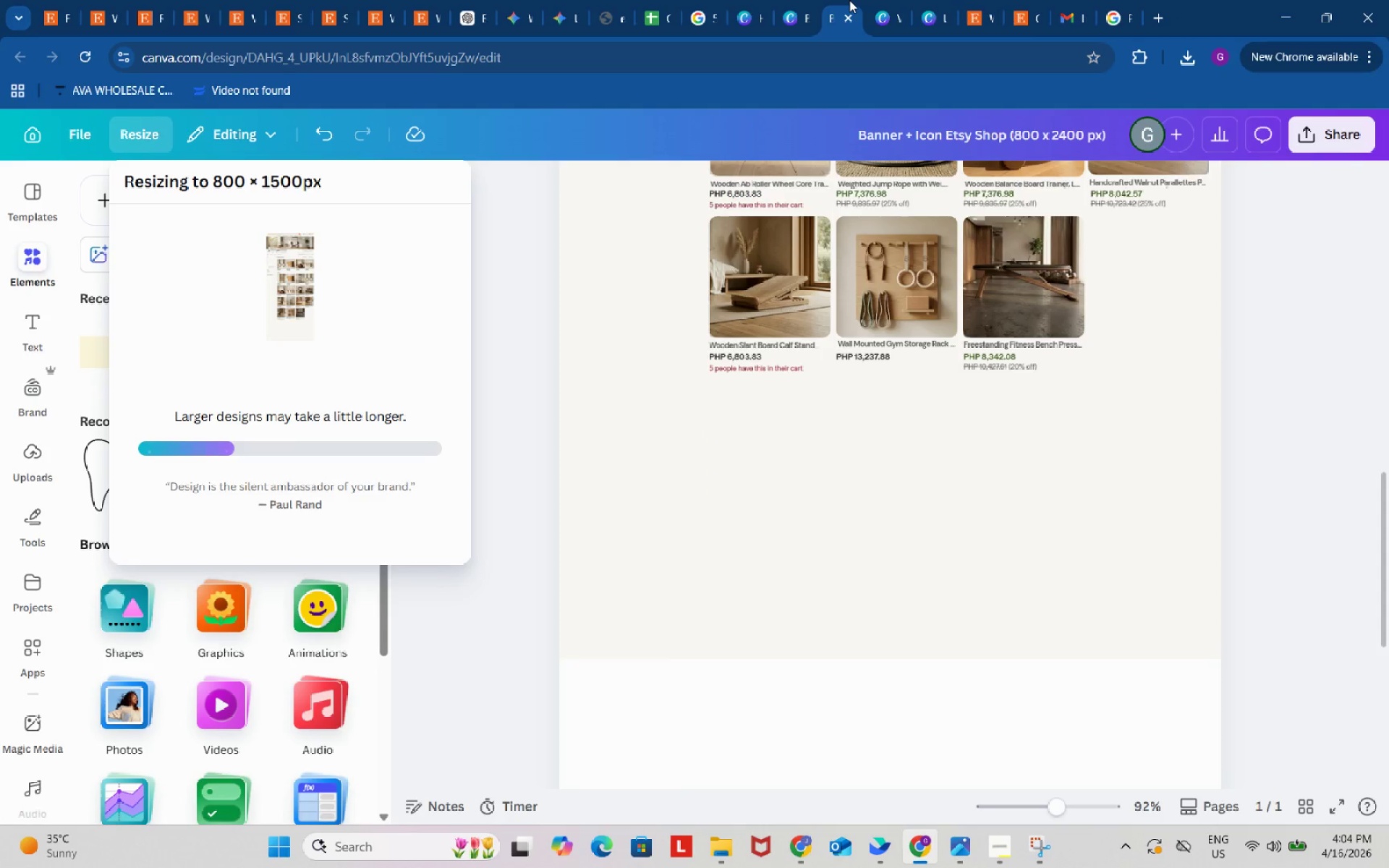 
left_click([849, 0])
 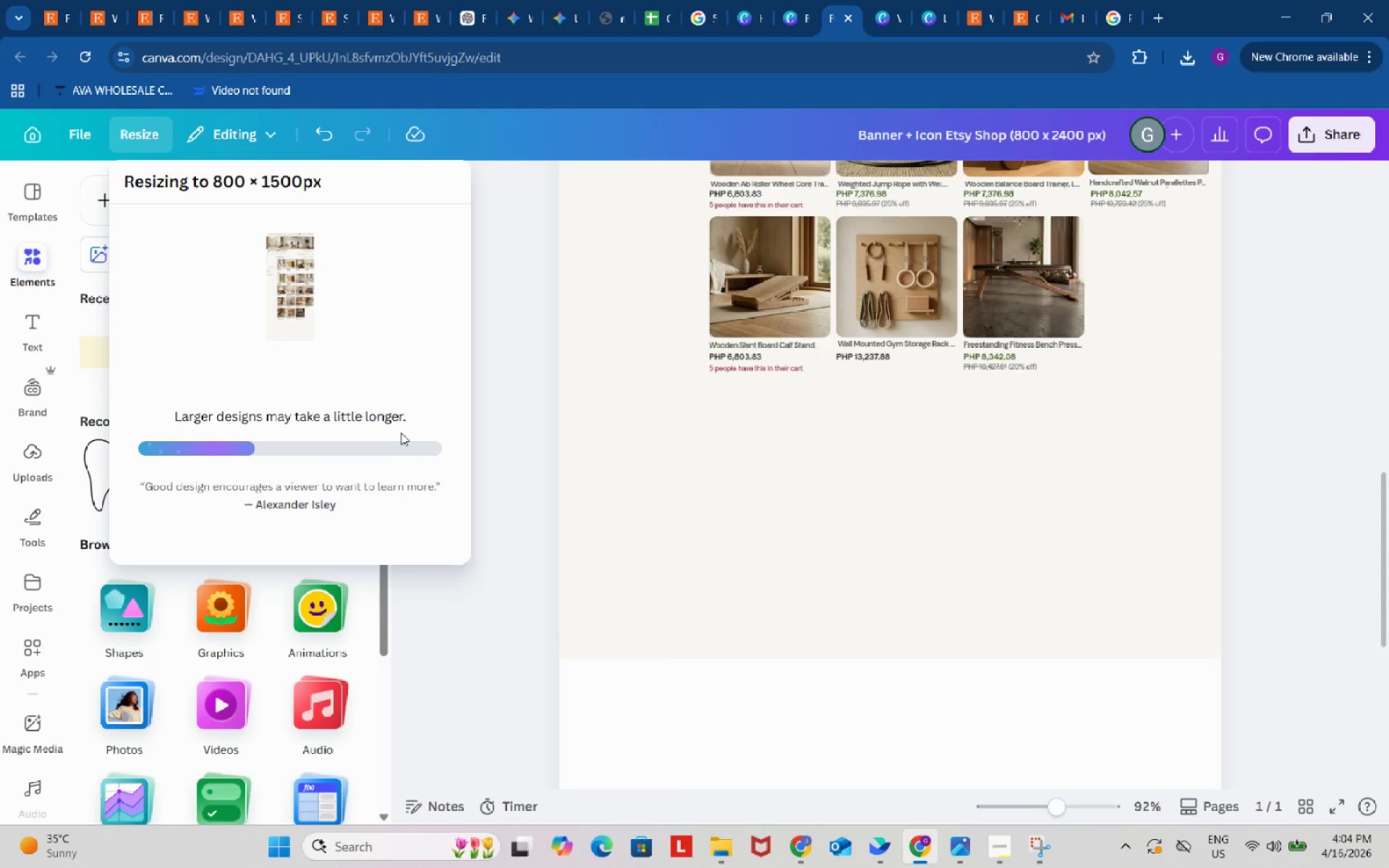 
mouse_move([366, 427])
 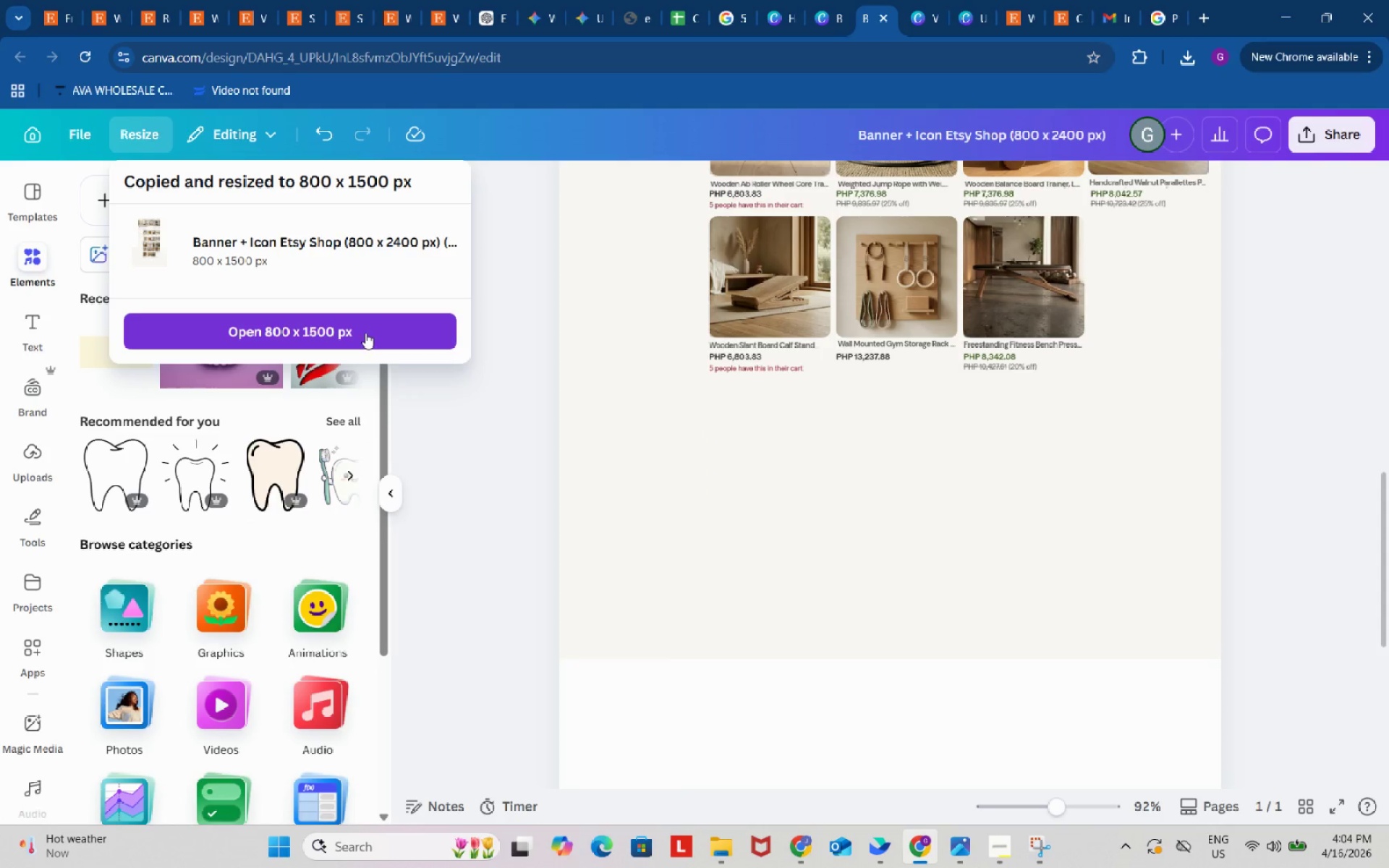 
left_click([365, 333])
 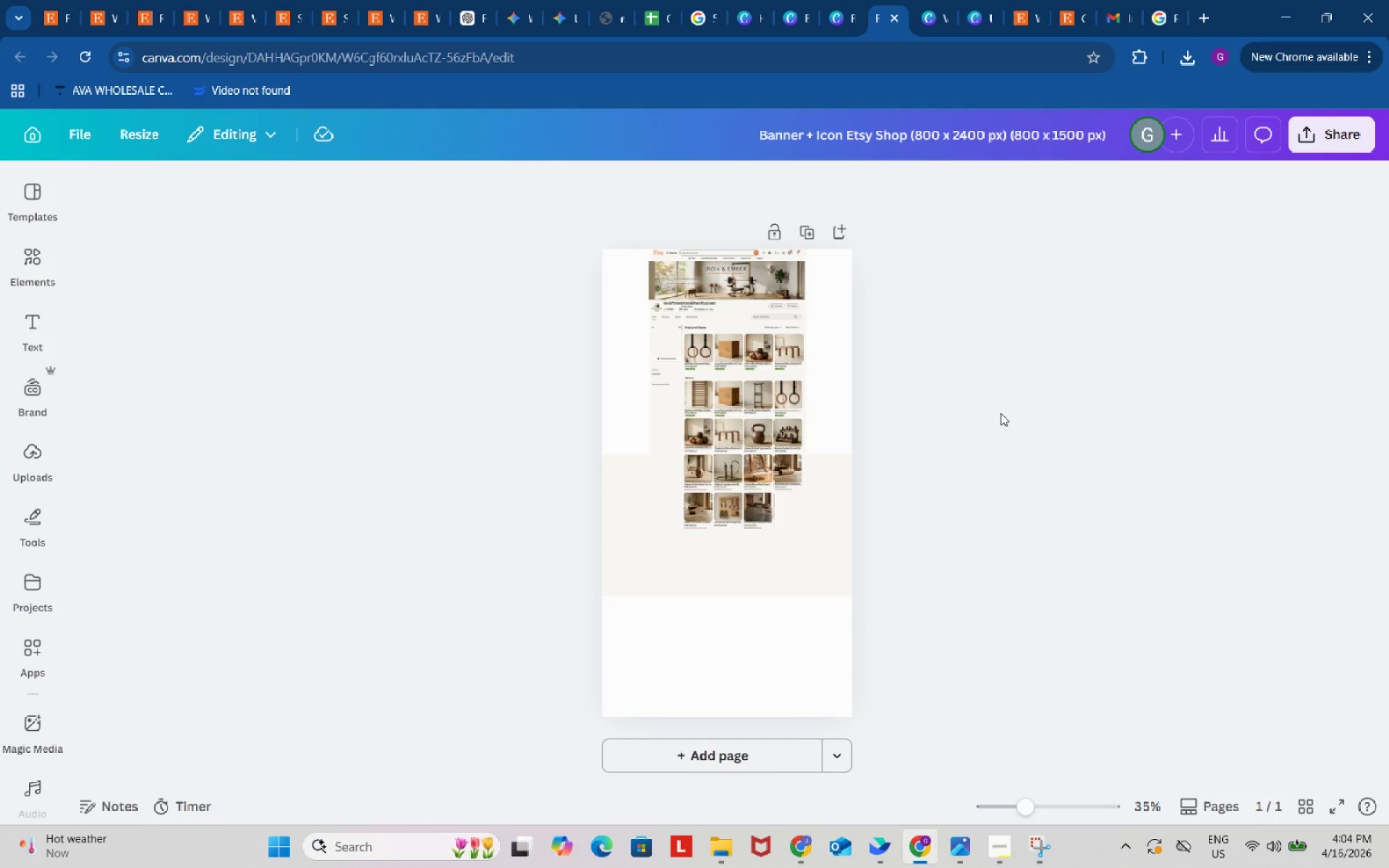 
wait(6.14)
 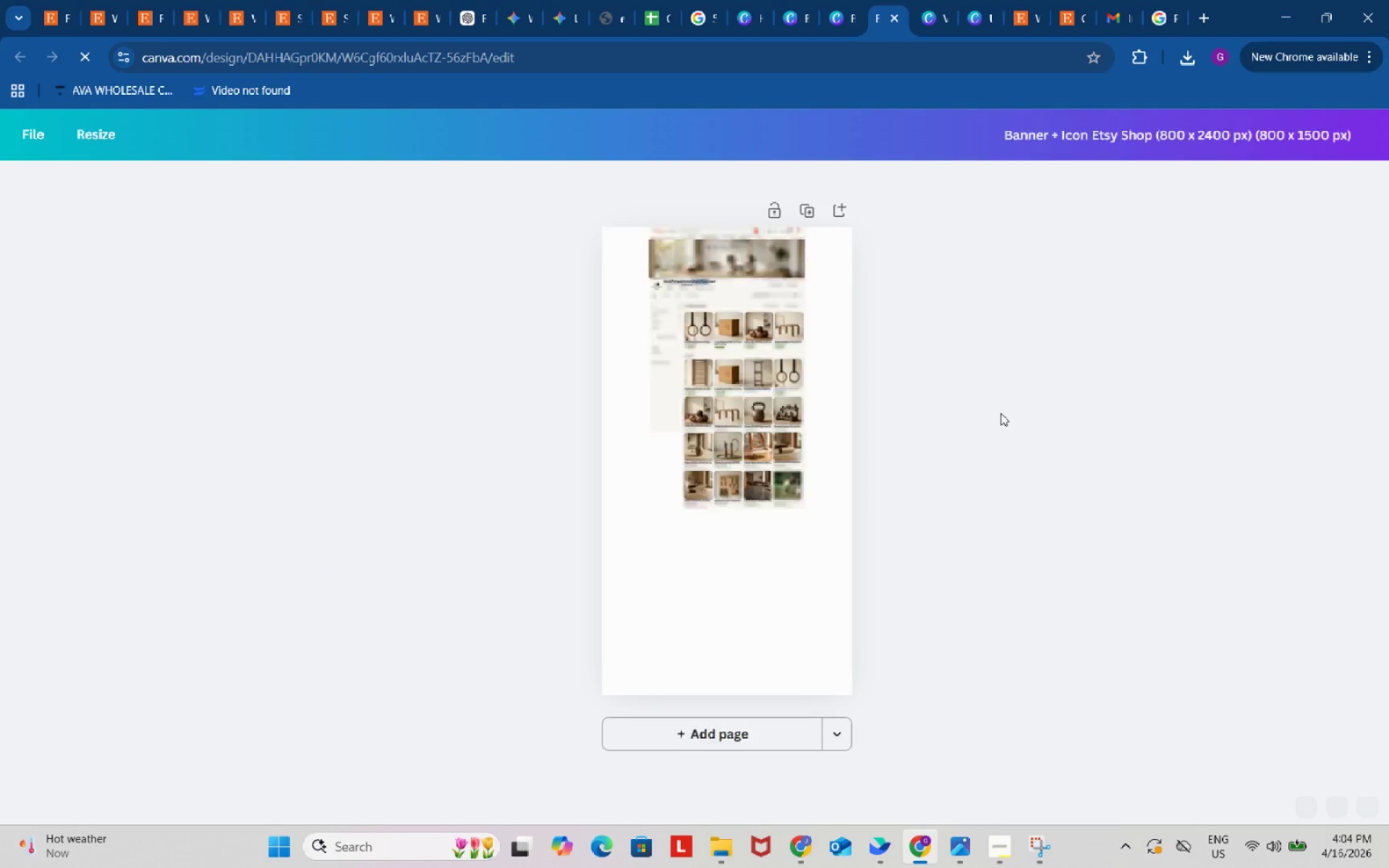 
left_click([834, 14])
 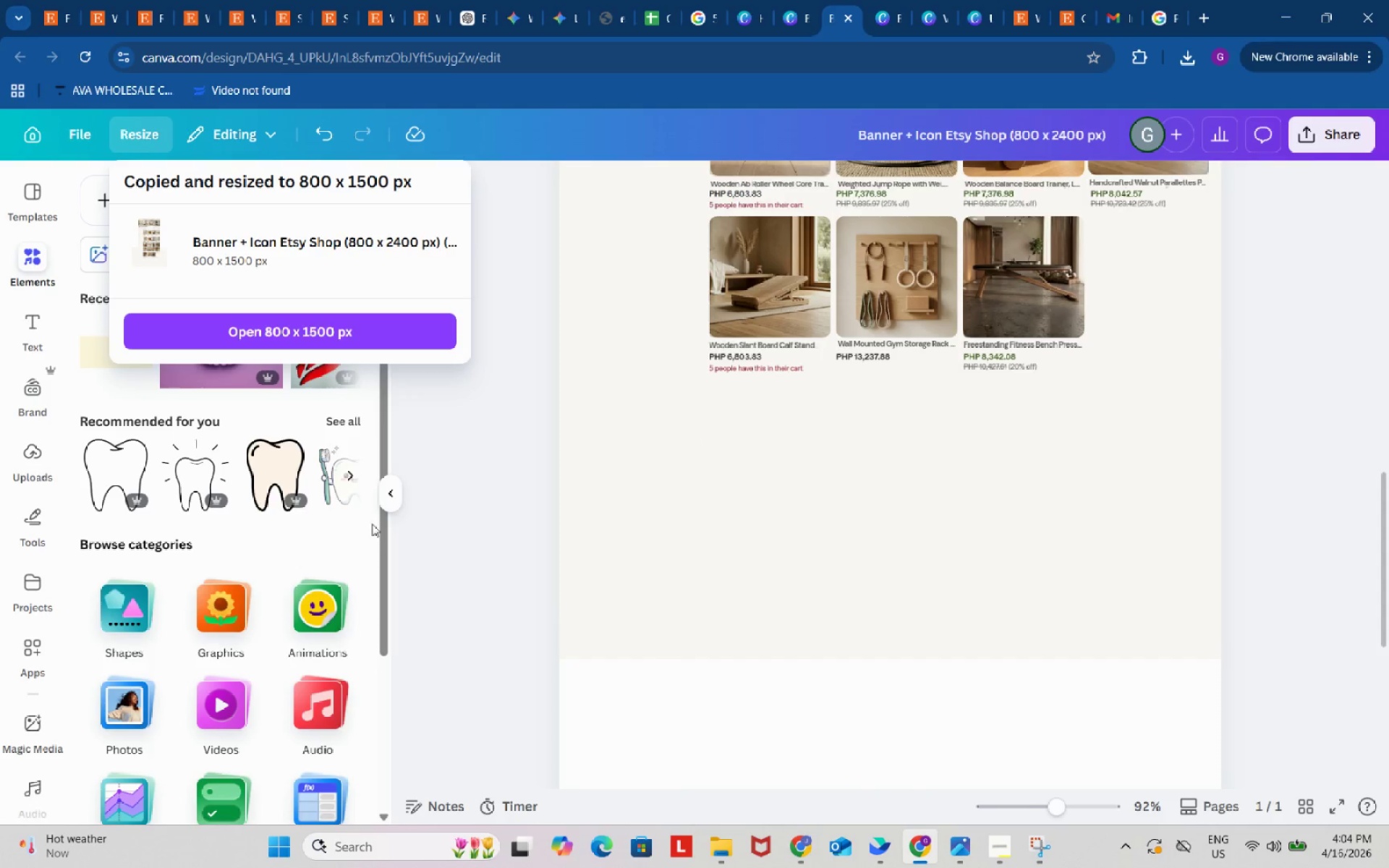 
left_click([454, 522])
 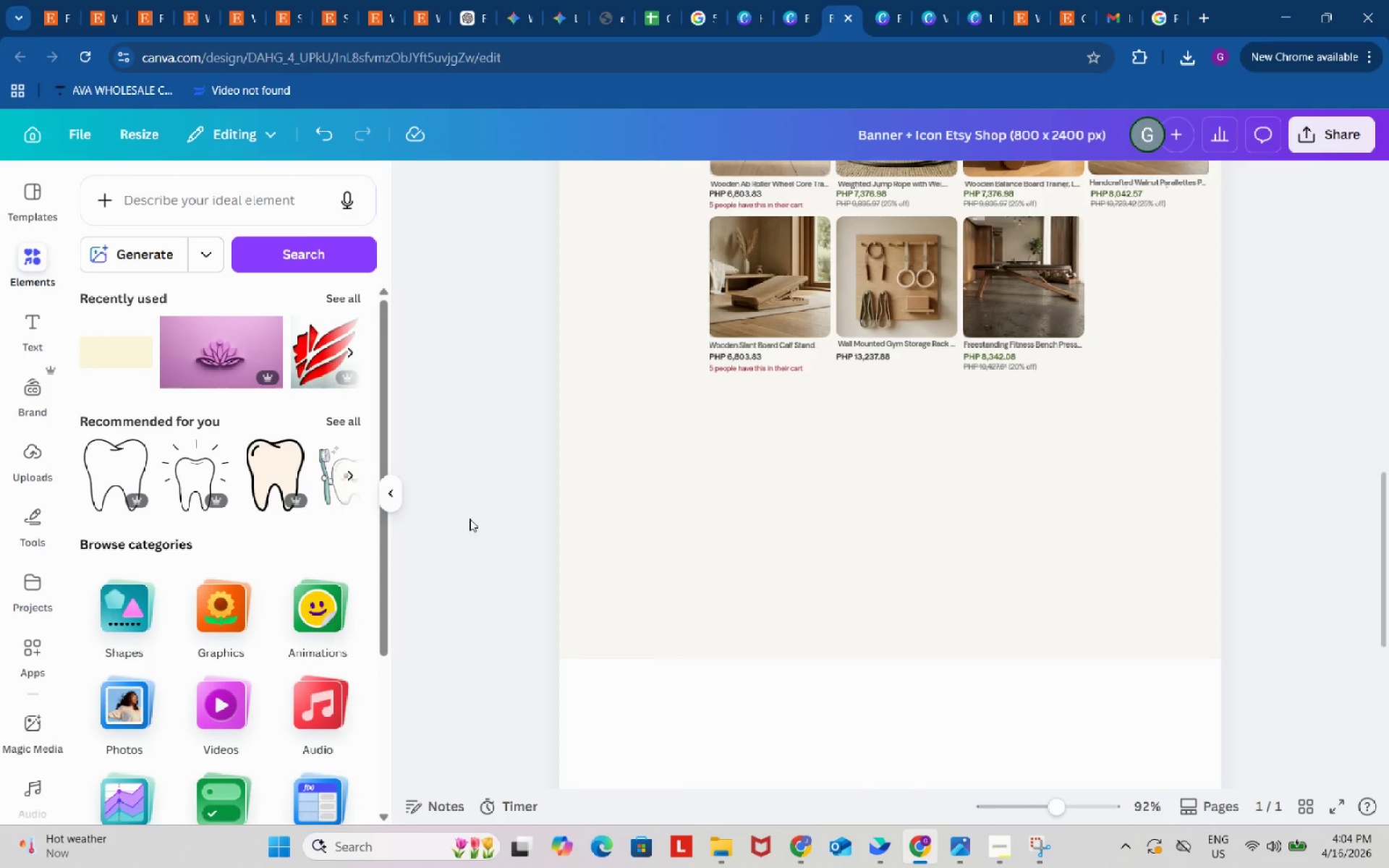 
scroll: coordinate [470, 519], scroll_direction: up, amount: 5.0
 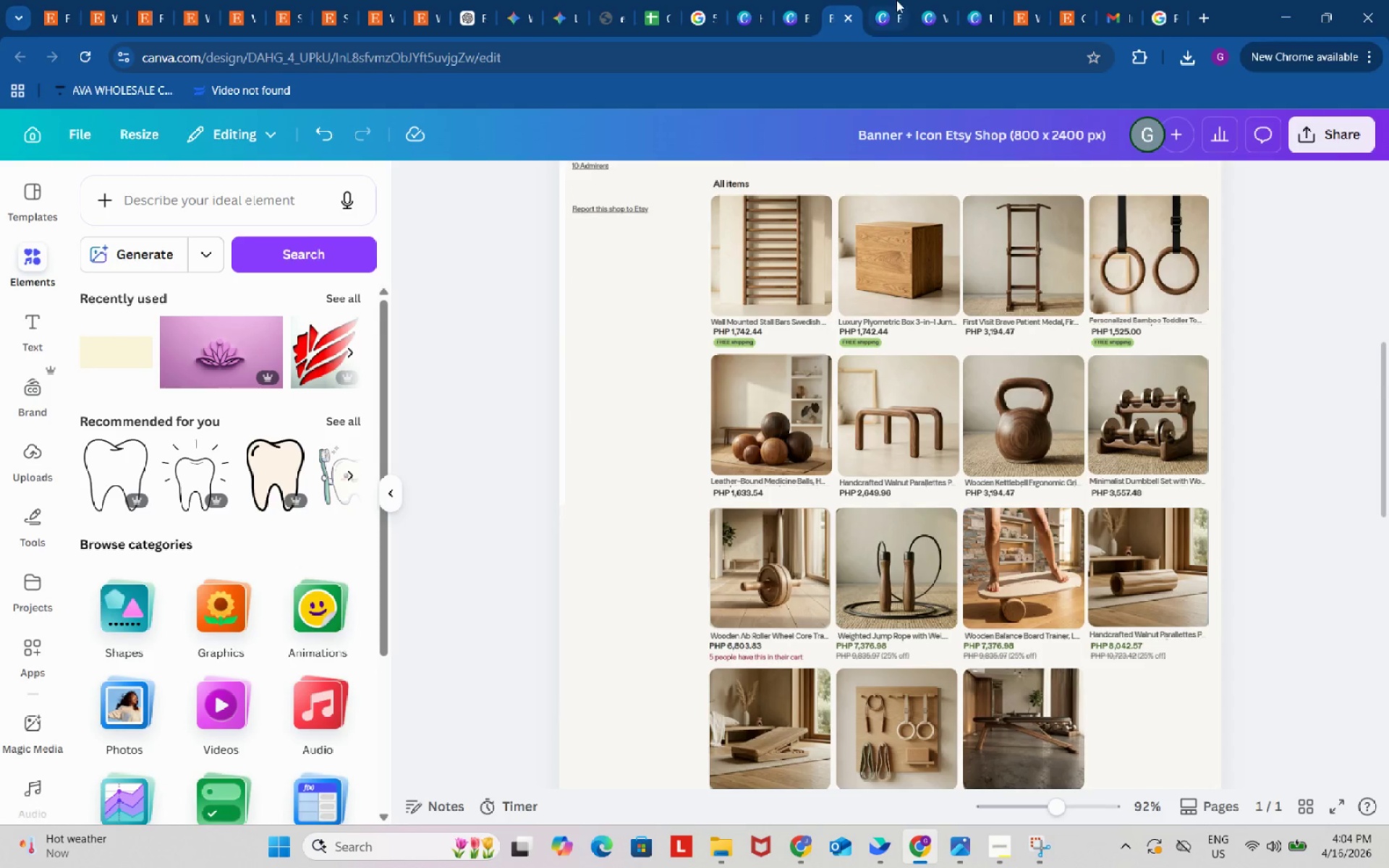 
left_click([896, 0])
 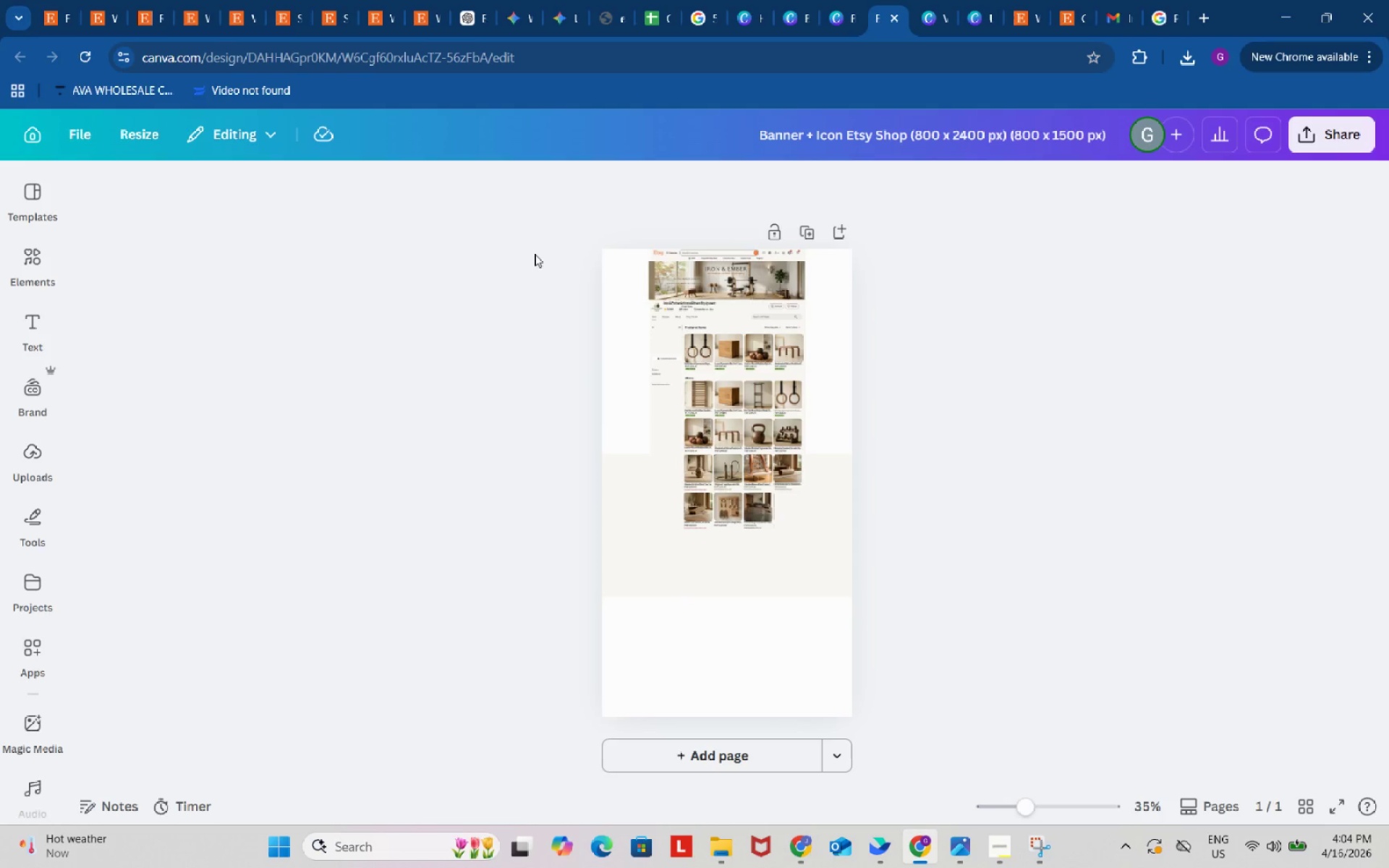 
left_click_drag(start_coordinate=[540, 250], to_coordinate=[970, 607])
 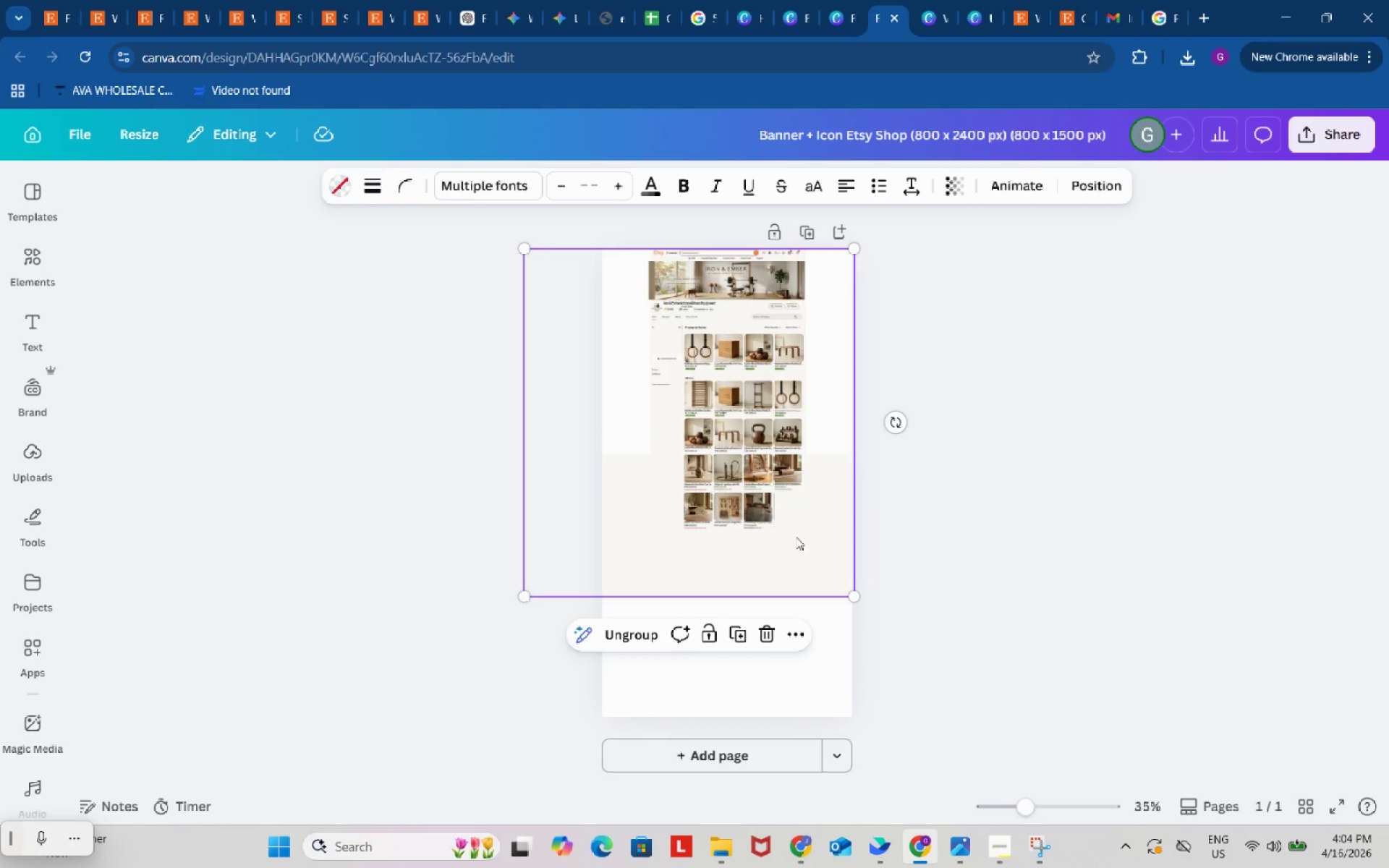 
left_click_drag(start_coordinate=[796, 529], to_coordinate=[749, 529])
 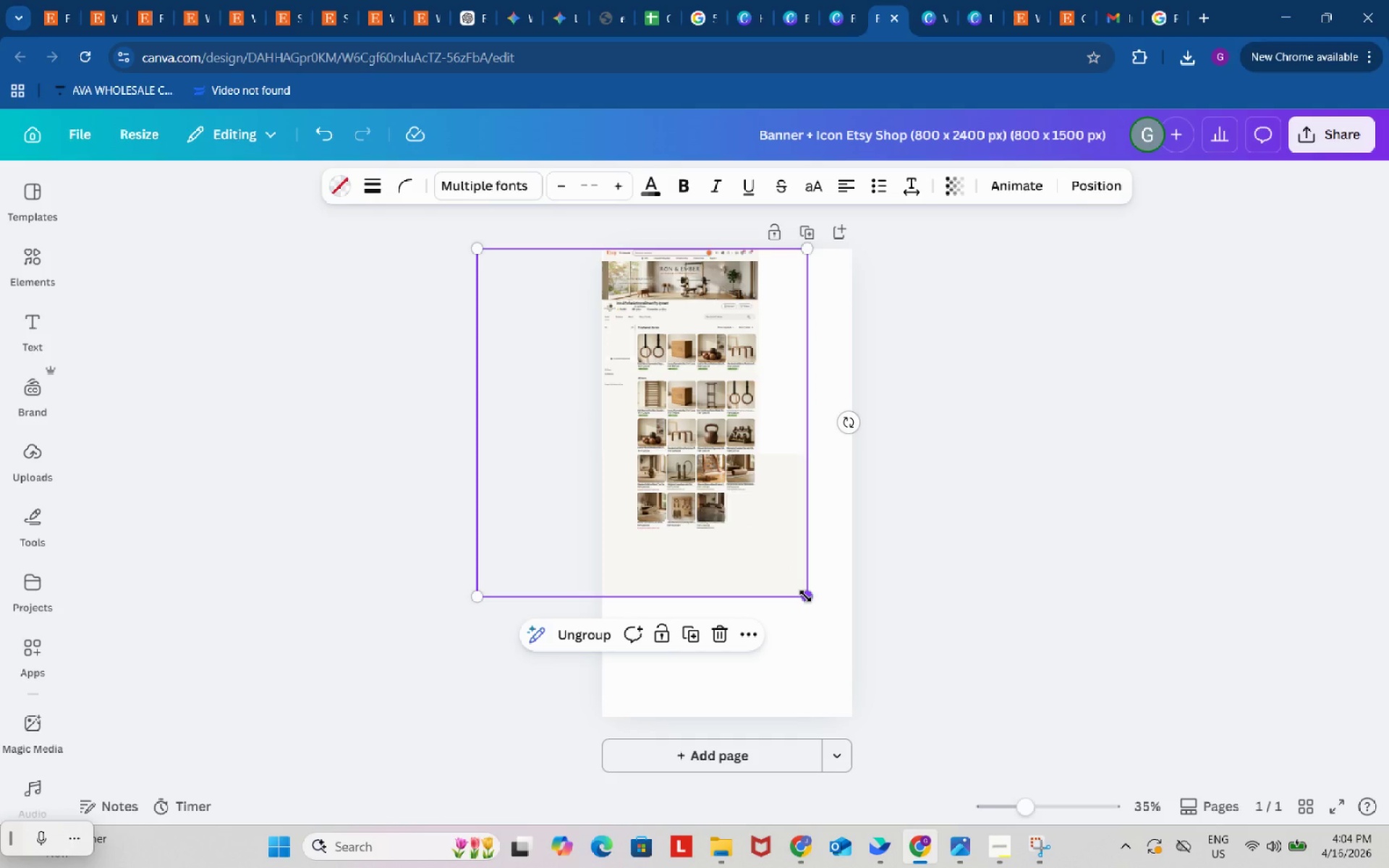 
left_click_drag(start_coordinate=[805, 596], to_coordinate=[936, 697])
 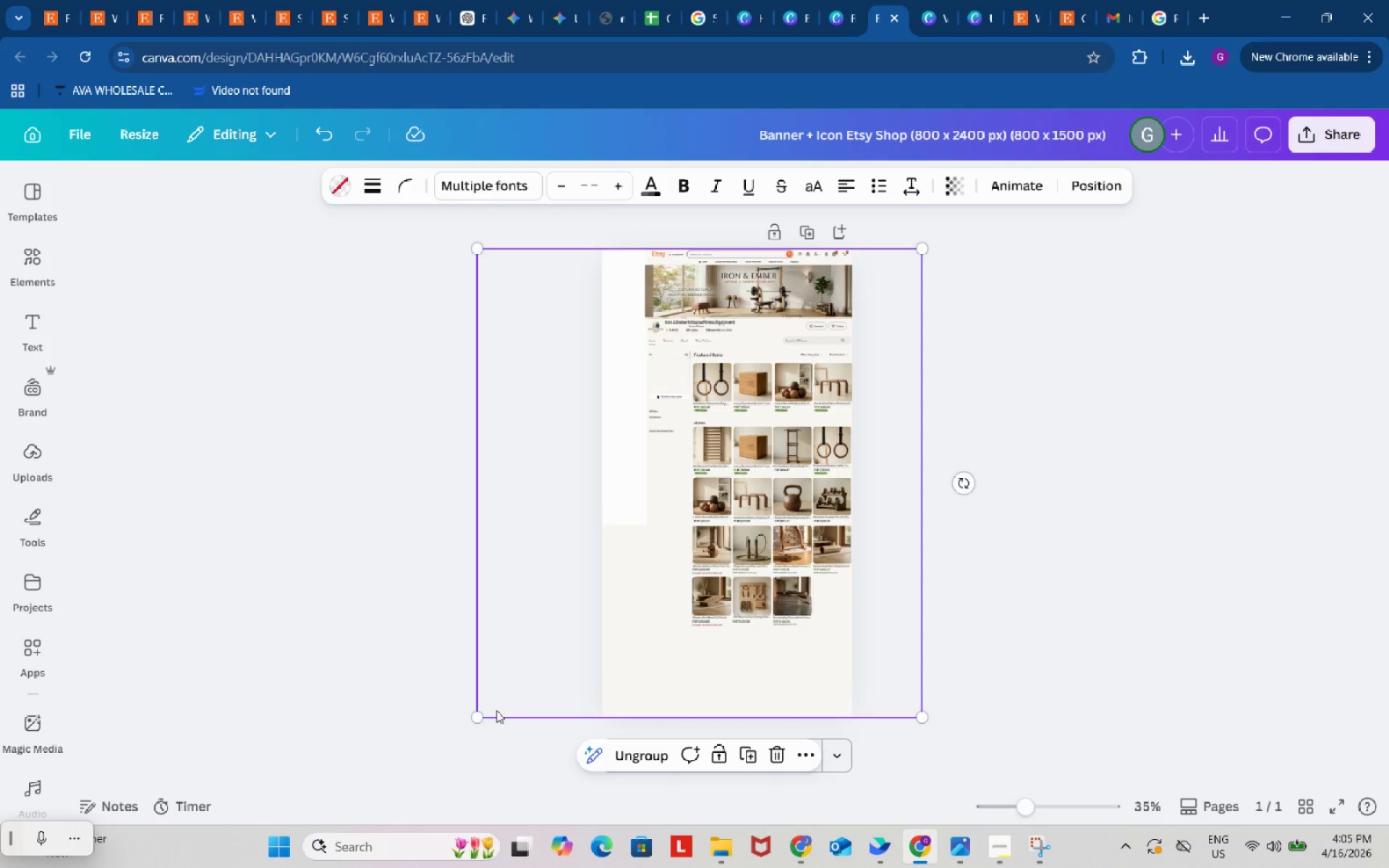 
left_click_drag(start_coordinate=[479, 712], to_coordinate=[375, 762])
 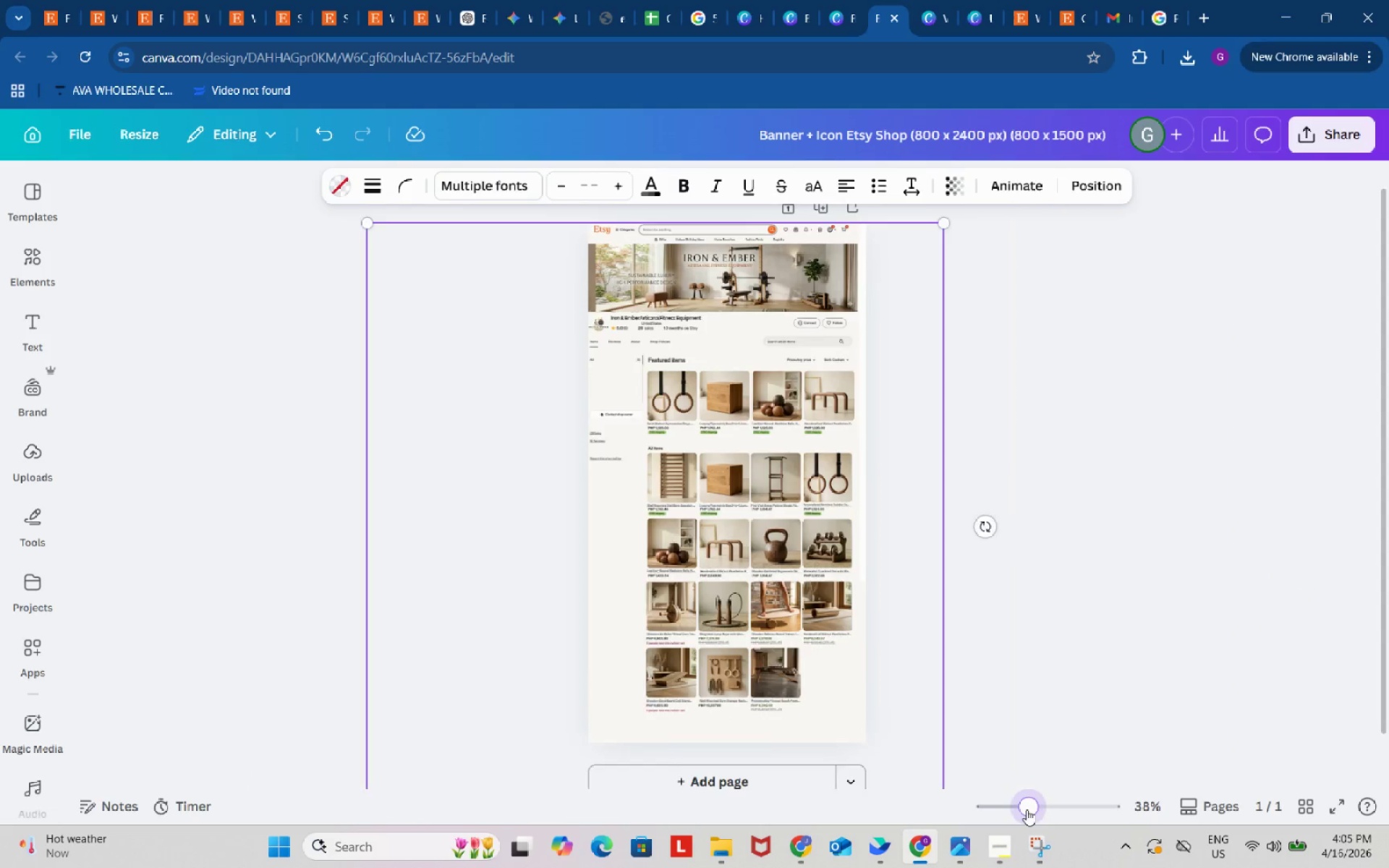 
wait(5.33)
 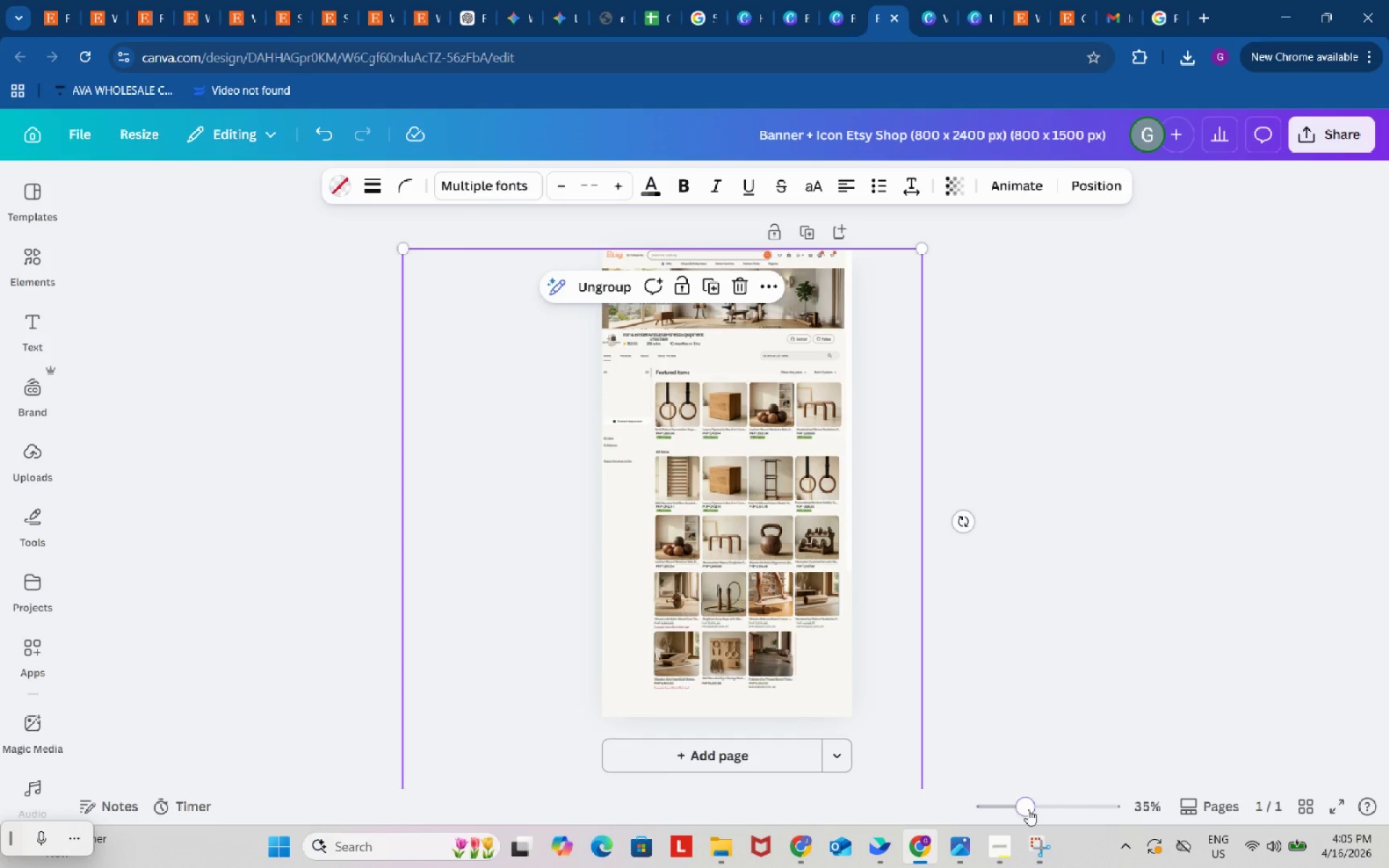 
scroll: coordinate [1073, 658], scroll_direction: down, amount: 2.0
 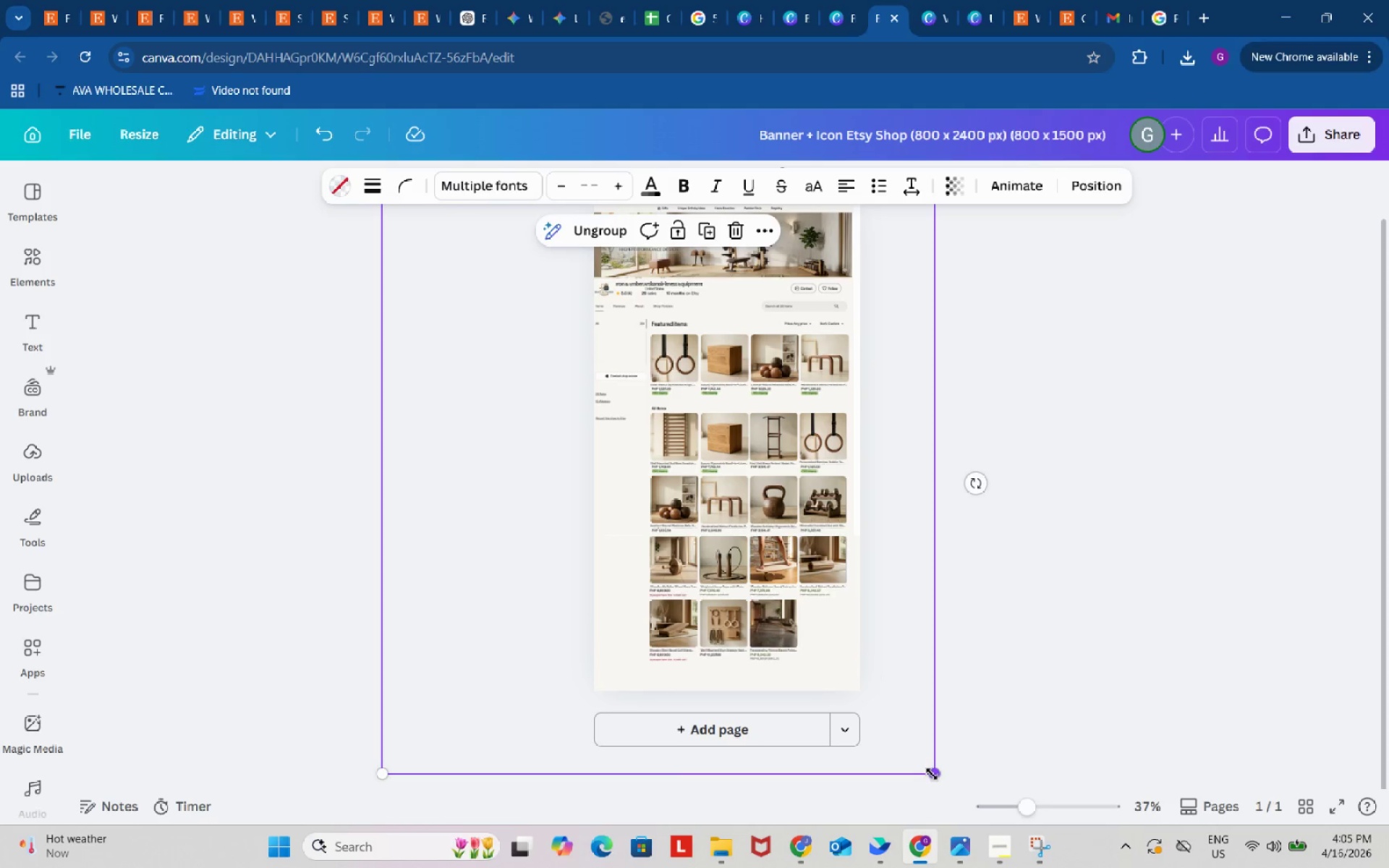 
left_click_drag(start_coordinate=[933, 770], to_coordinate=[948, 776])
 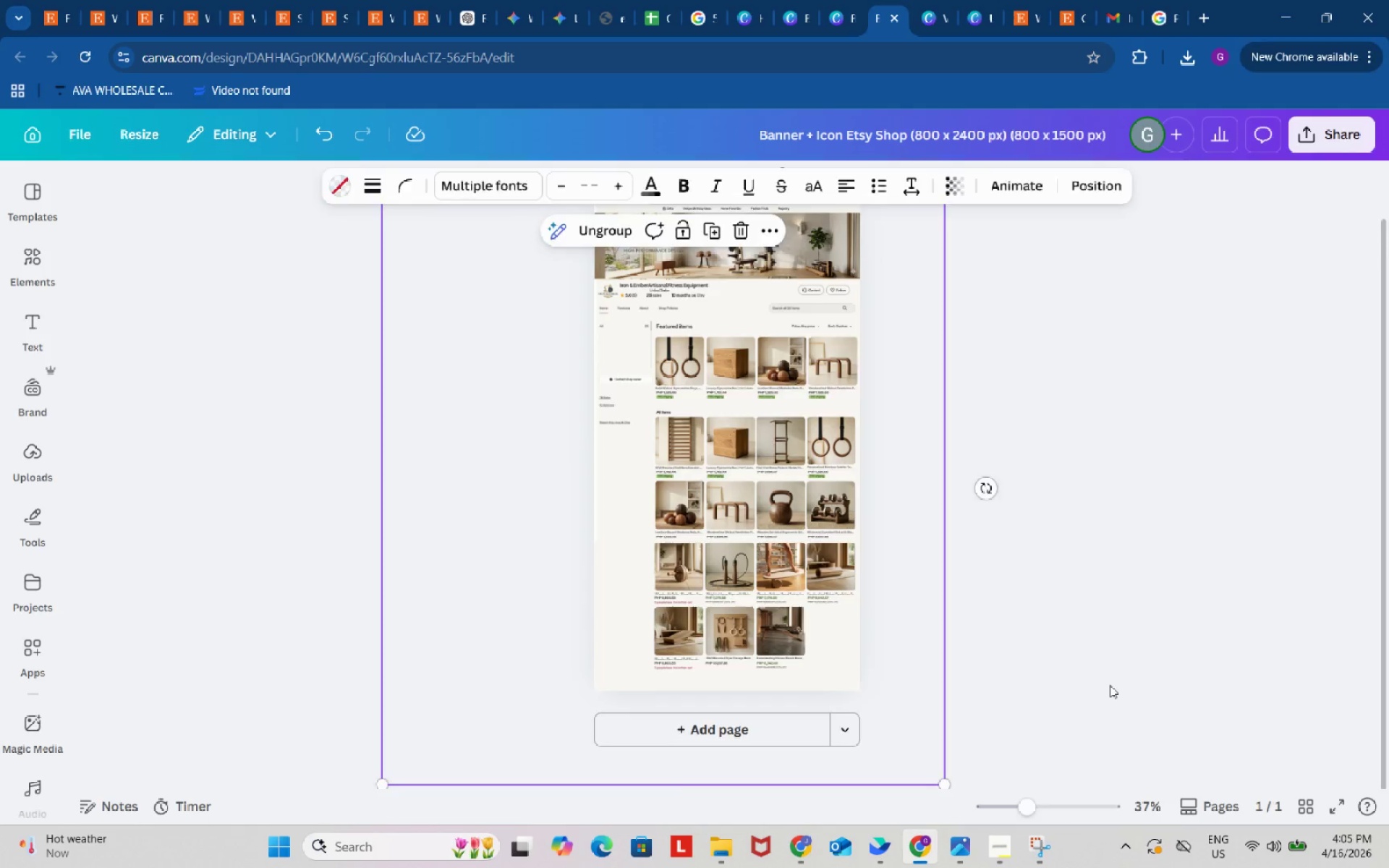 
left_click([1110, 685])
 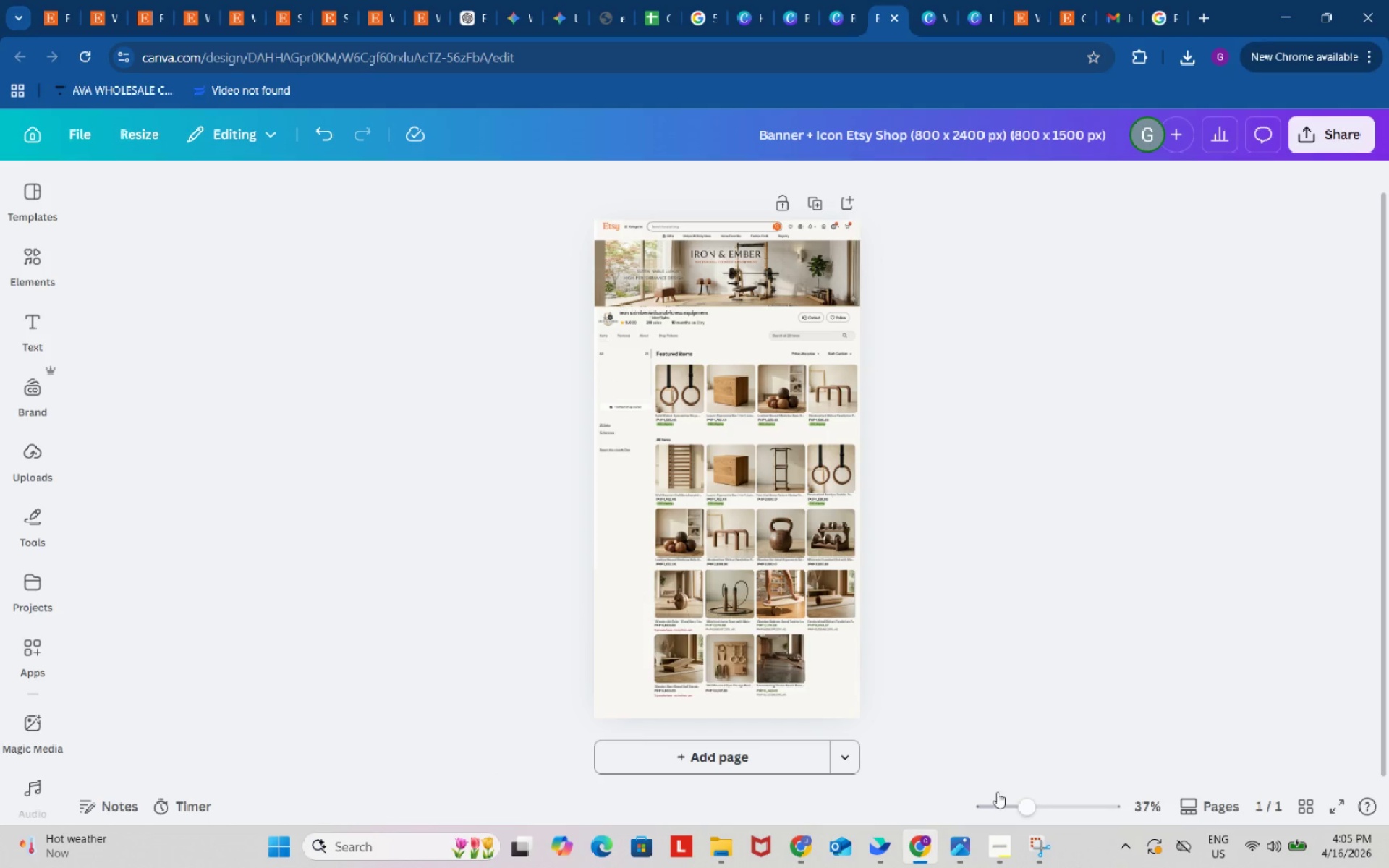 
left_click_drag(start_coordinate=[1023, 801], to_coordinate=[1060, 806])
 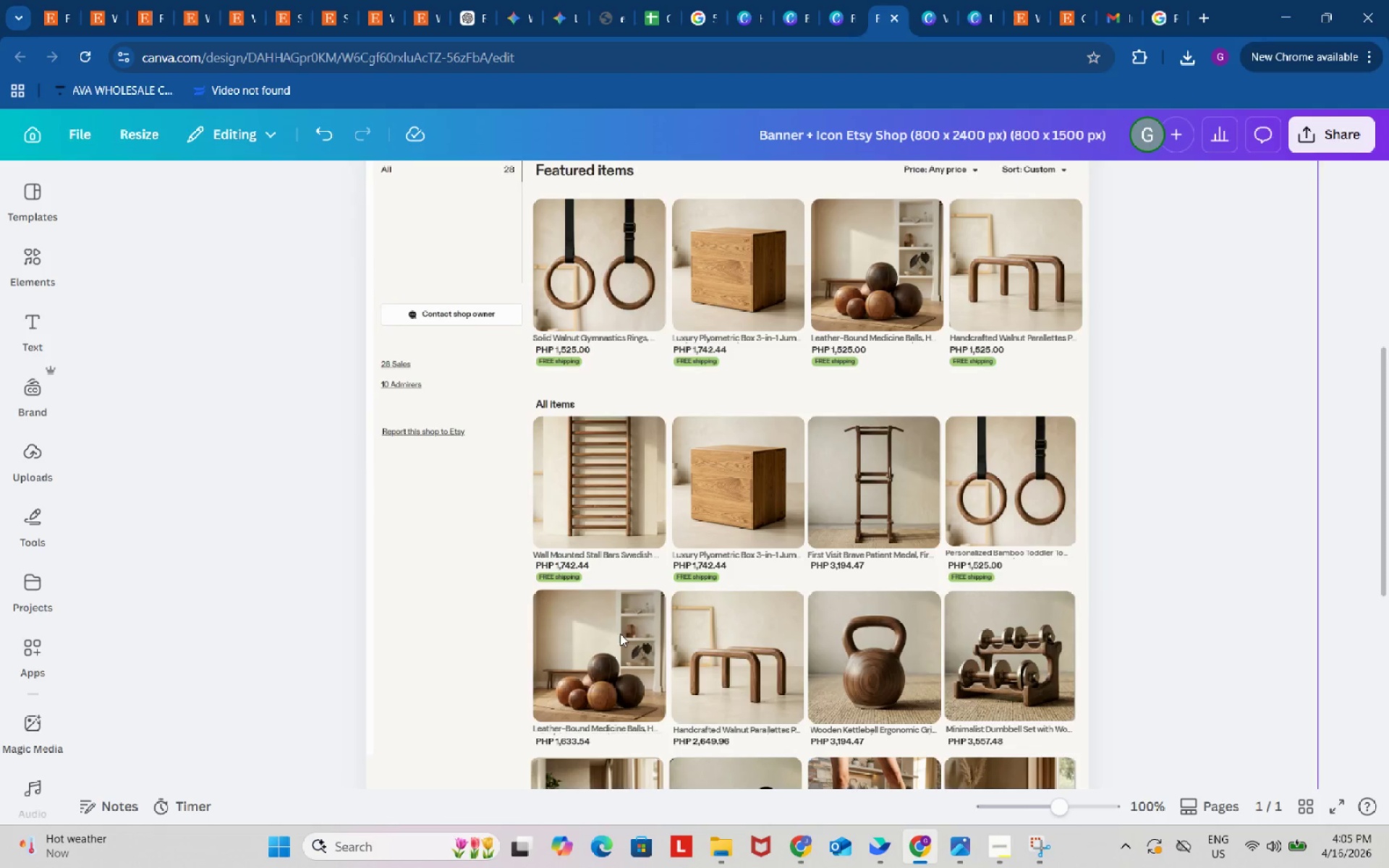 
scroll: coordinate [614, 630], scroll_direction: up, amount: 6.0
 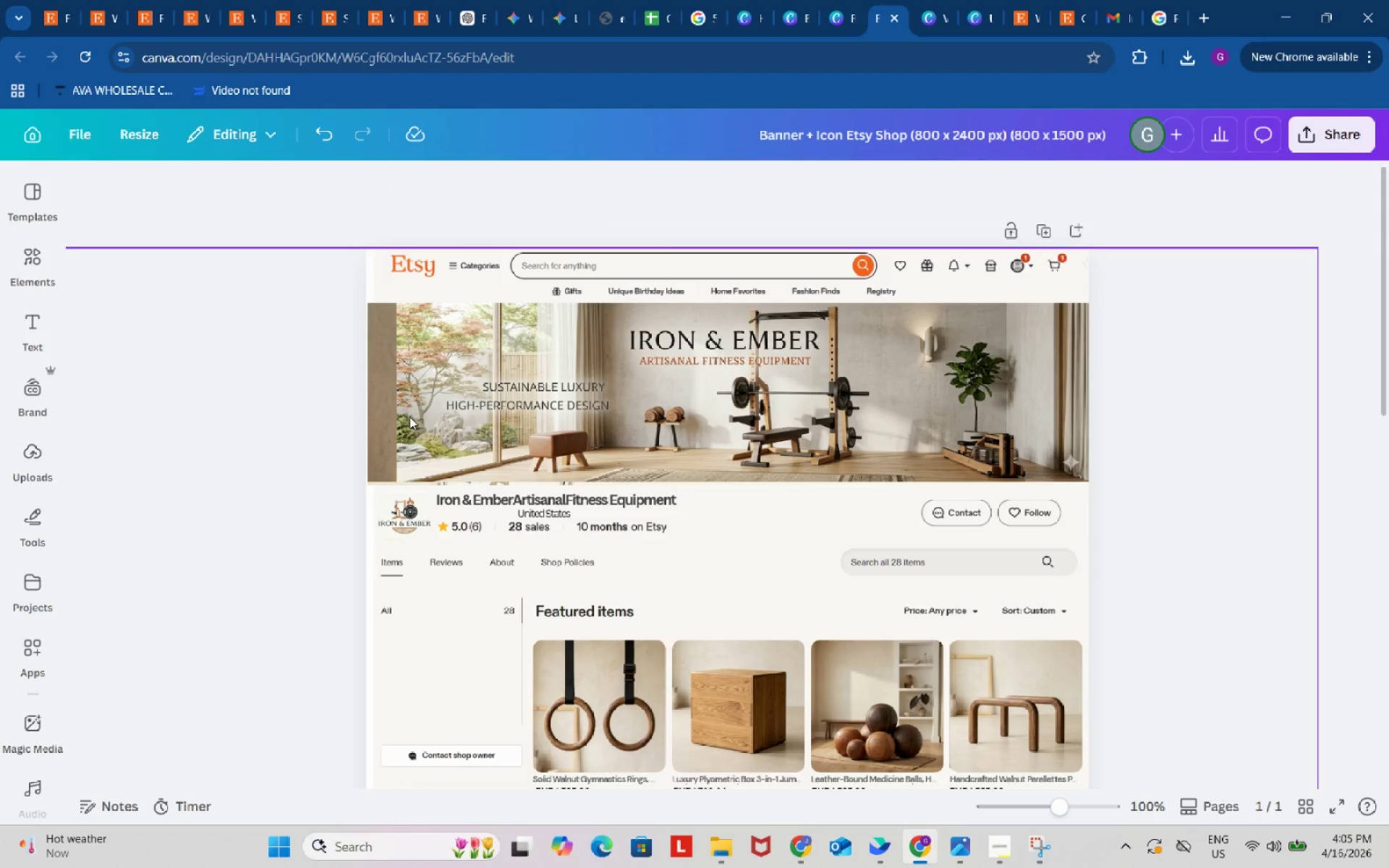 
scroll: coordinate [409, 417], scroll_direction: down, amount: 10.0
 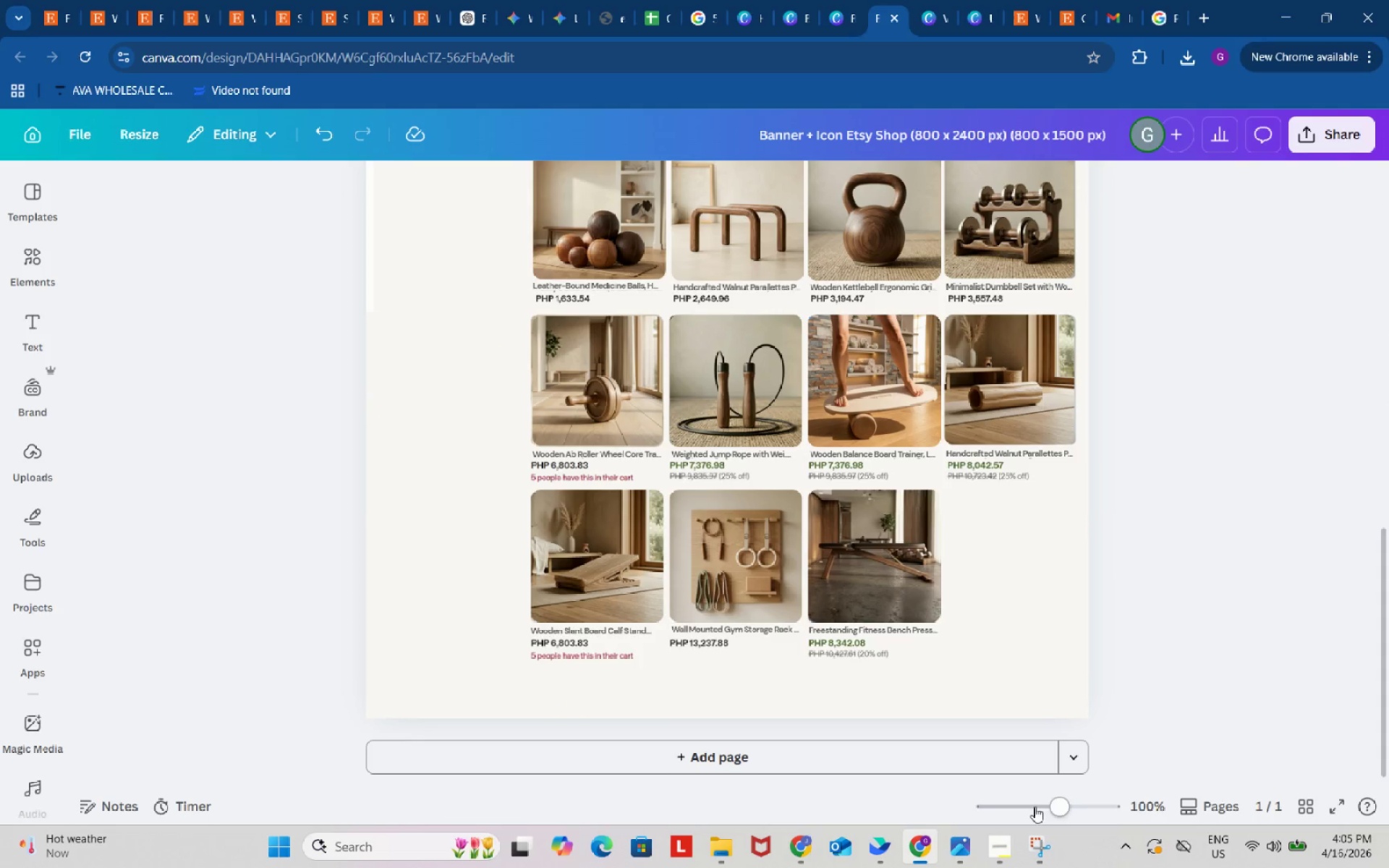 
left_click_drag(start_coordinate=[1052, 804], to_coordinate=[1020, 804])
 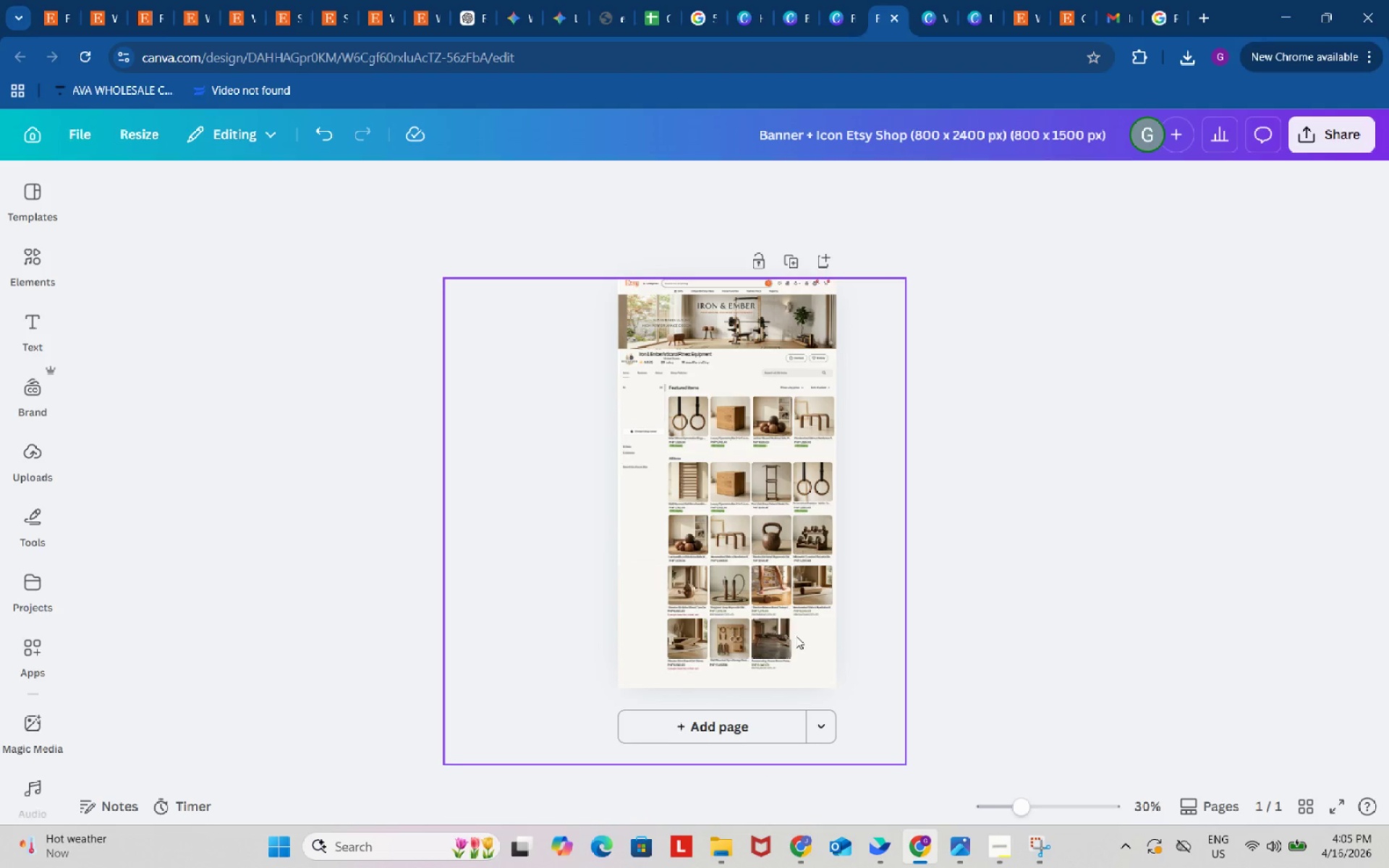 
left_click([796, 636])
 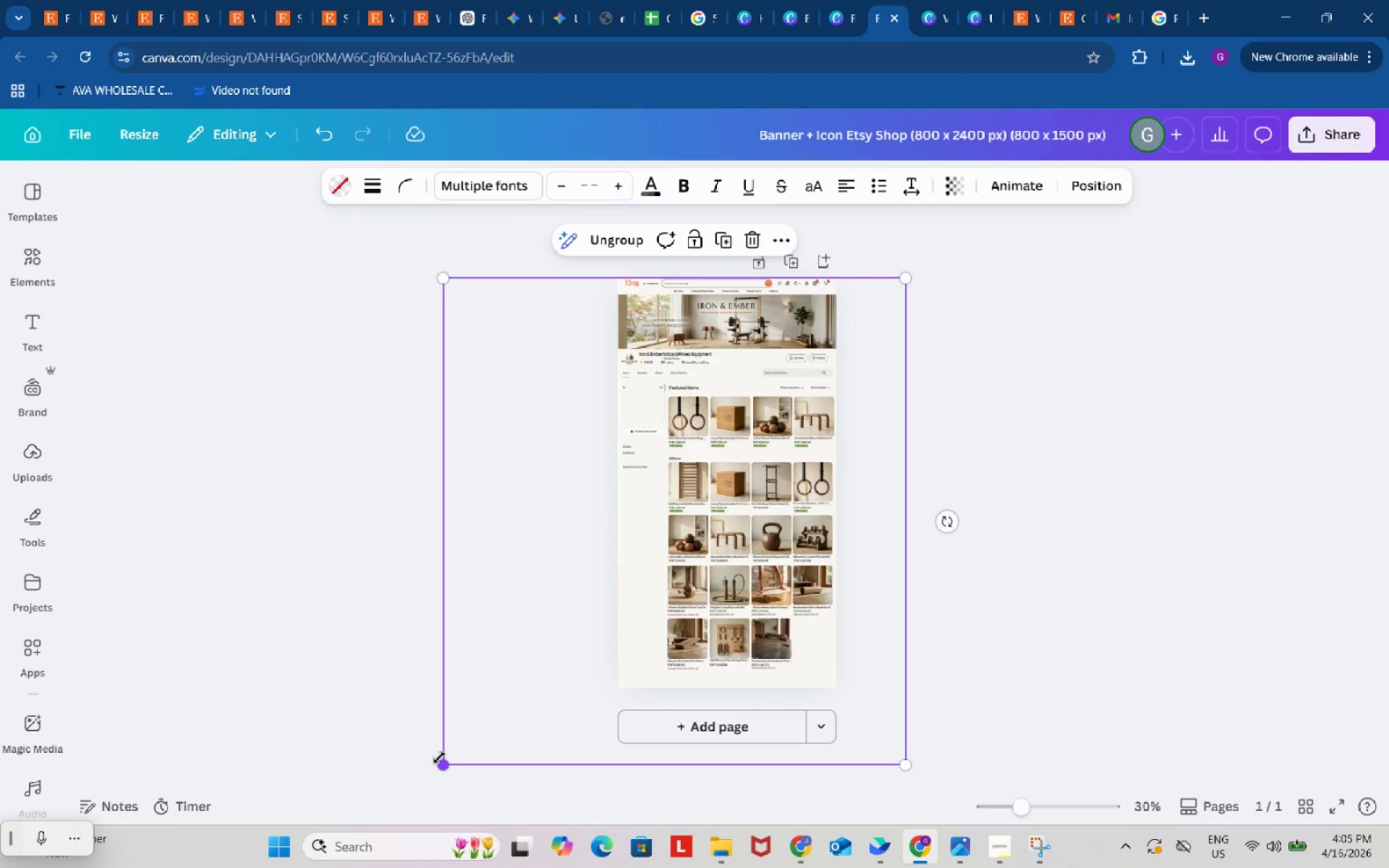 
left_click([439, 757])
 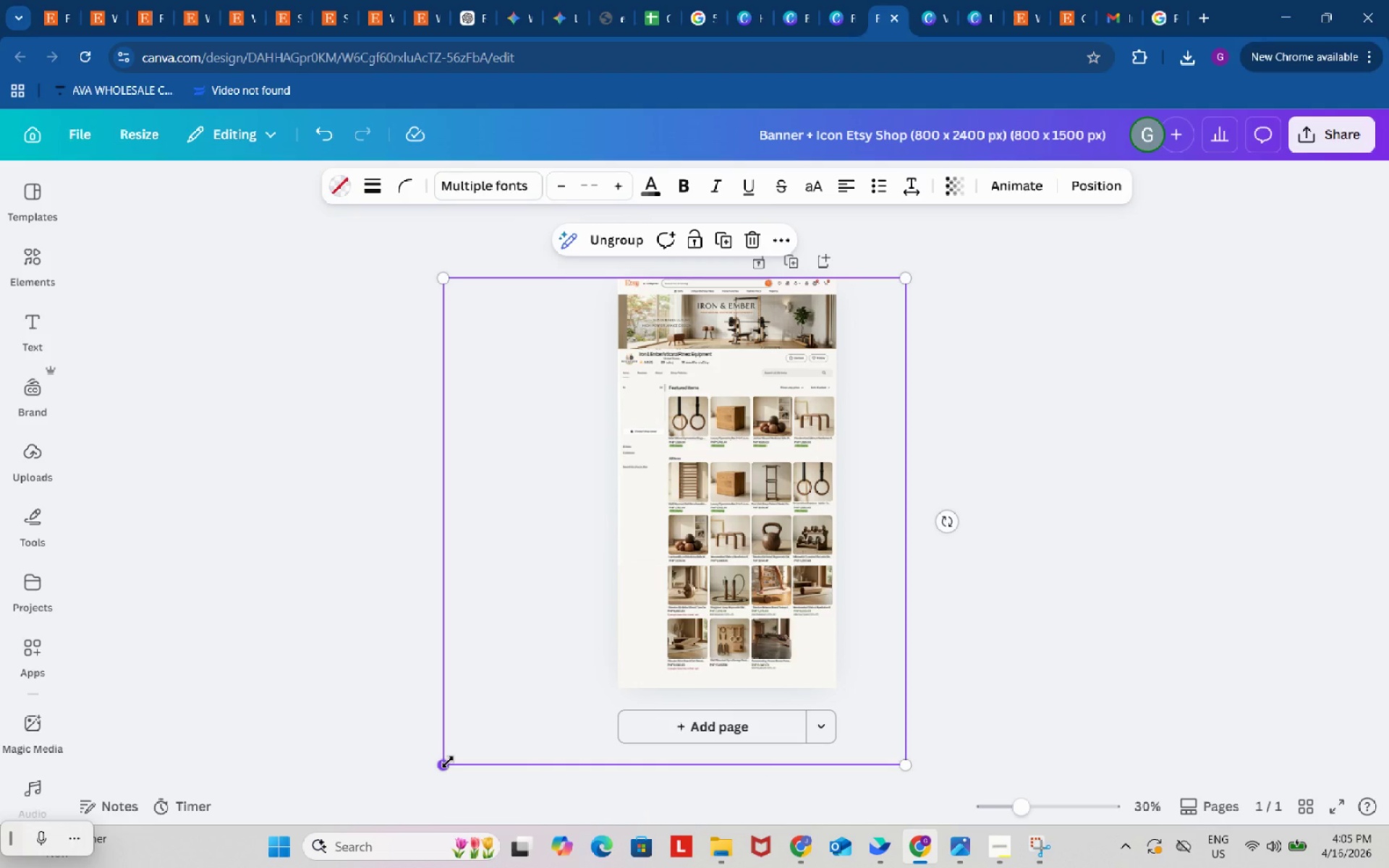 
left_click_drag(start_coordinate=[448, 762], to_coordinate=[438, 762])
 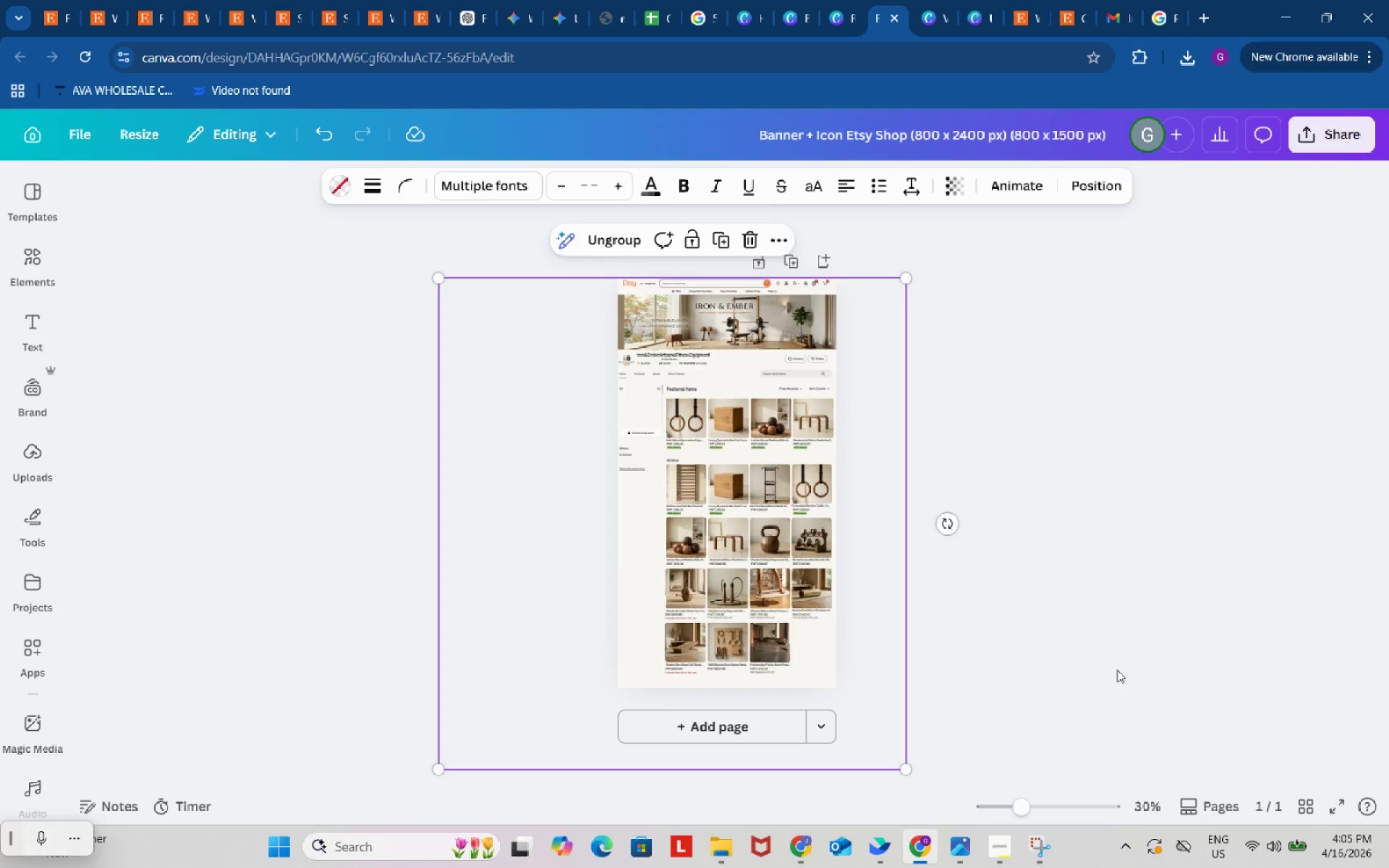 
left_click([1118, 670])
 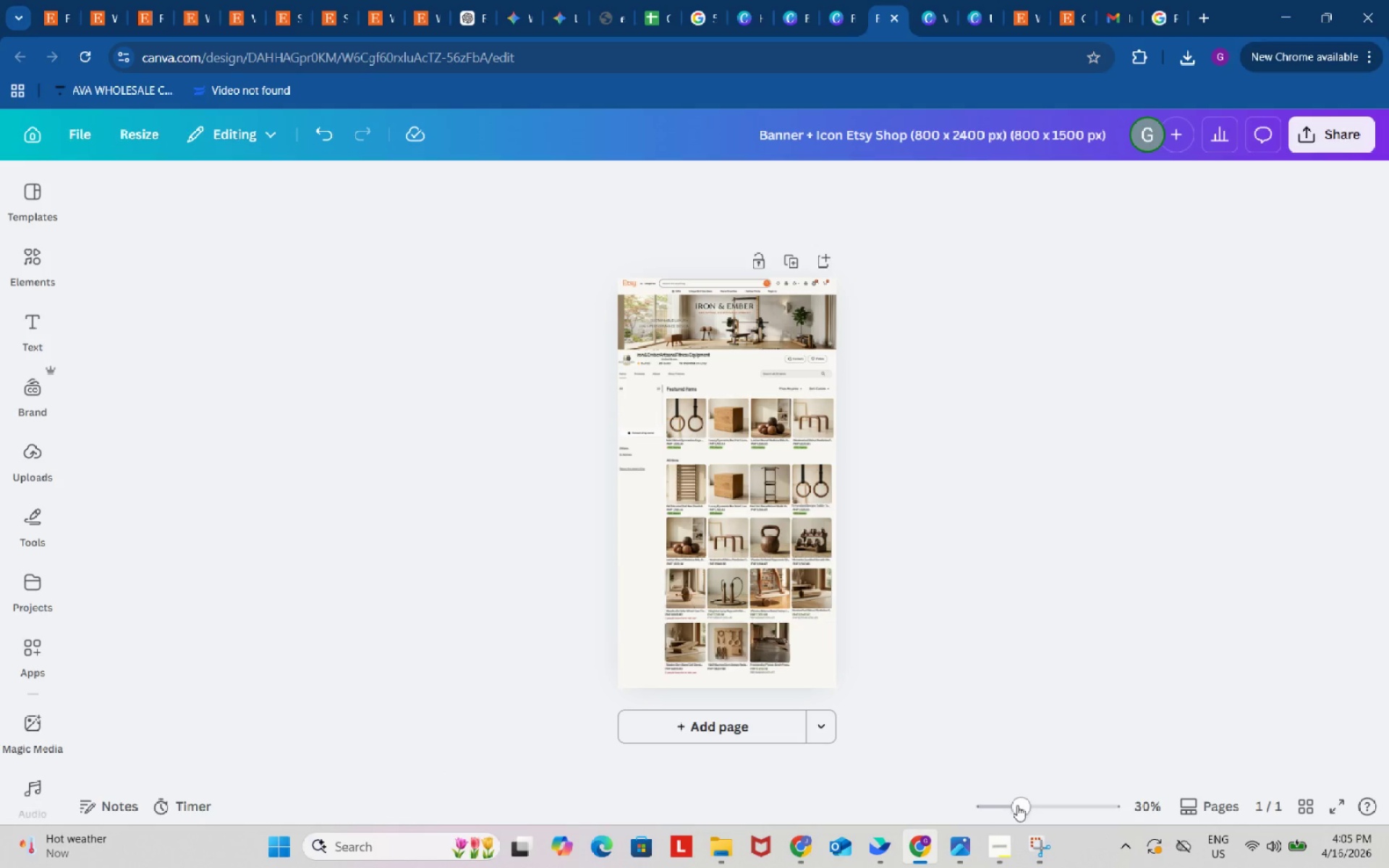 
left_click_drag(start_coordinate=[1027, 810], to_coordinate=[1045, 813])
 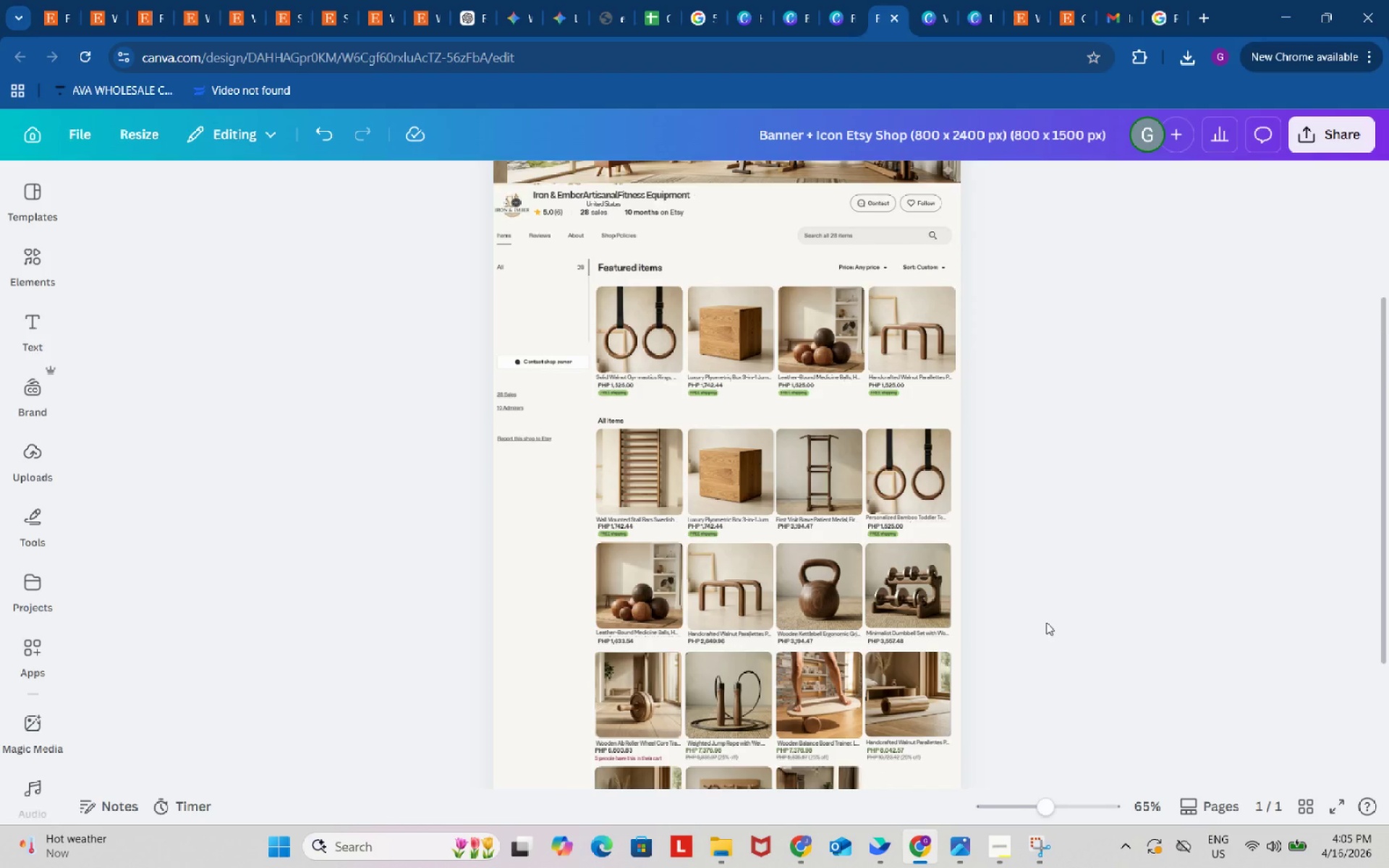 
scroll: coordinate [1046, 622], scroll_direction: up, amount: 7.0
 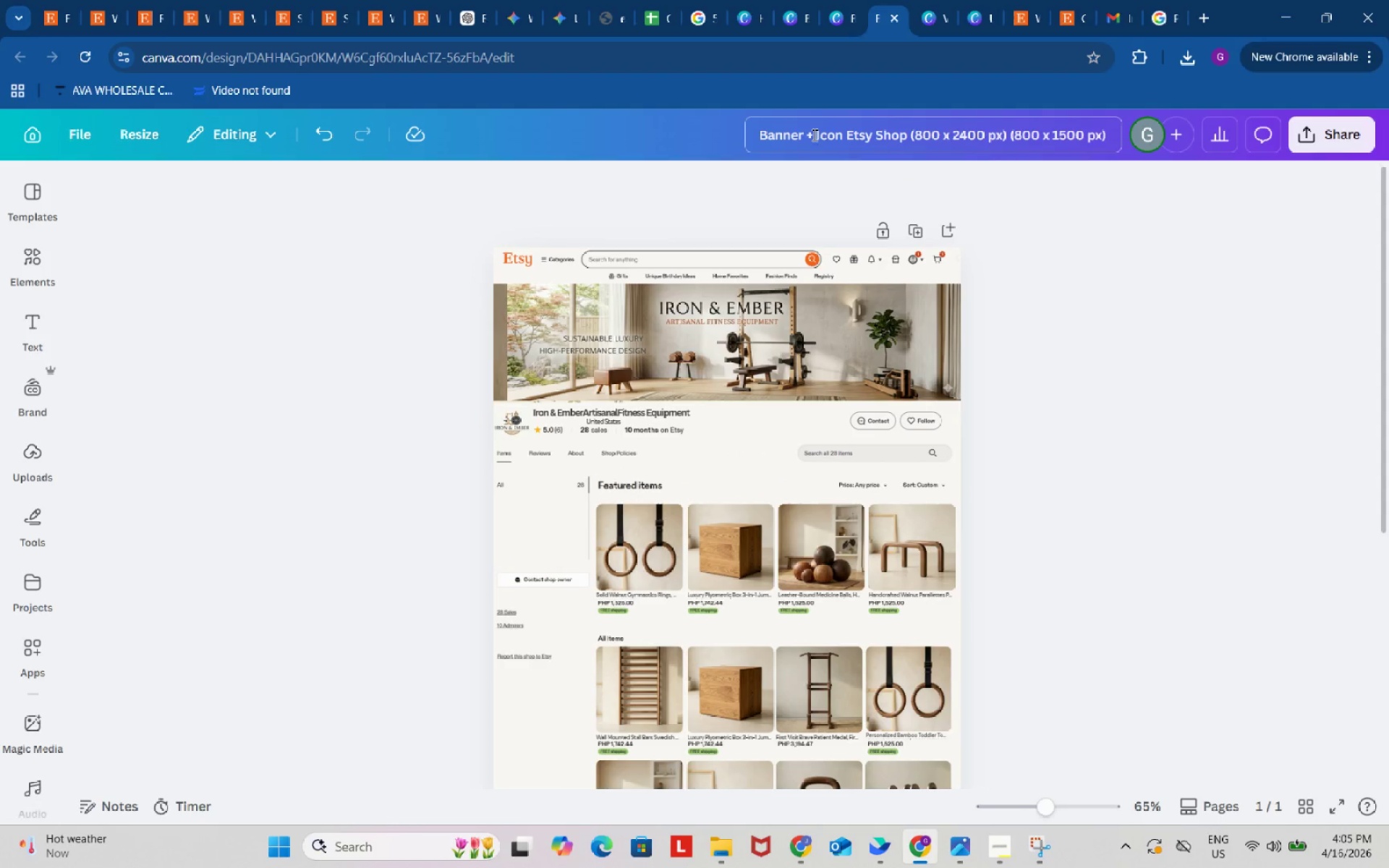 
left_click([812, 135])
 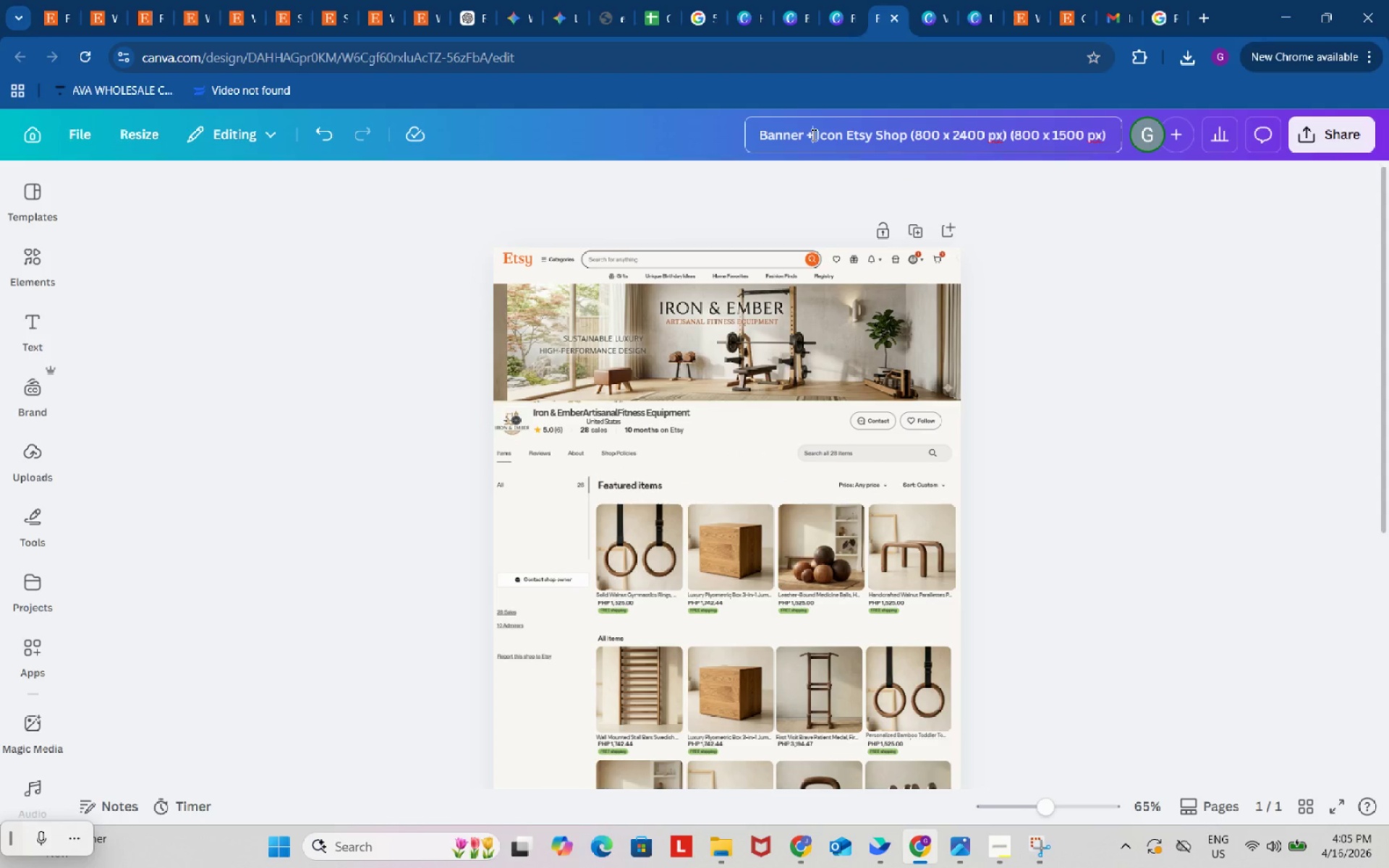 
key(Control+ControlLeft)
 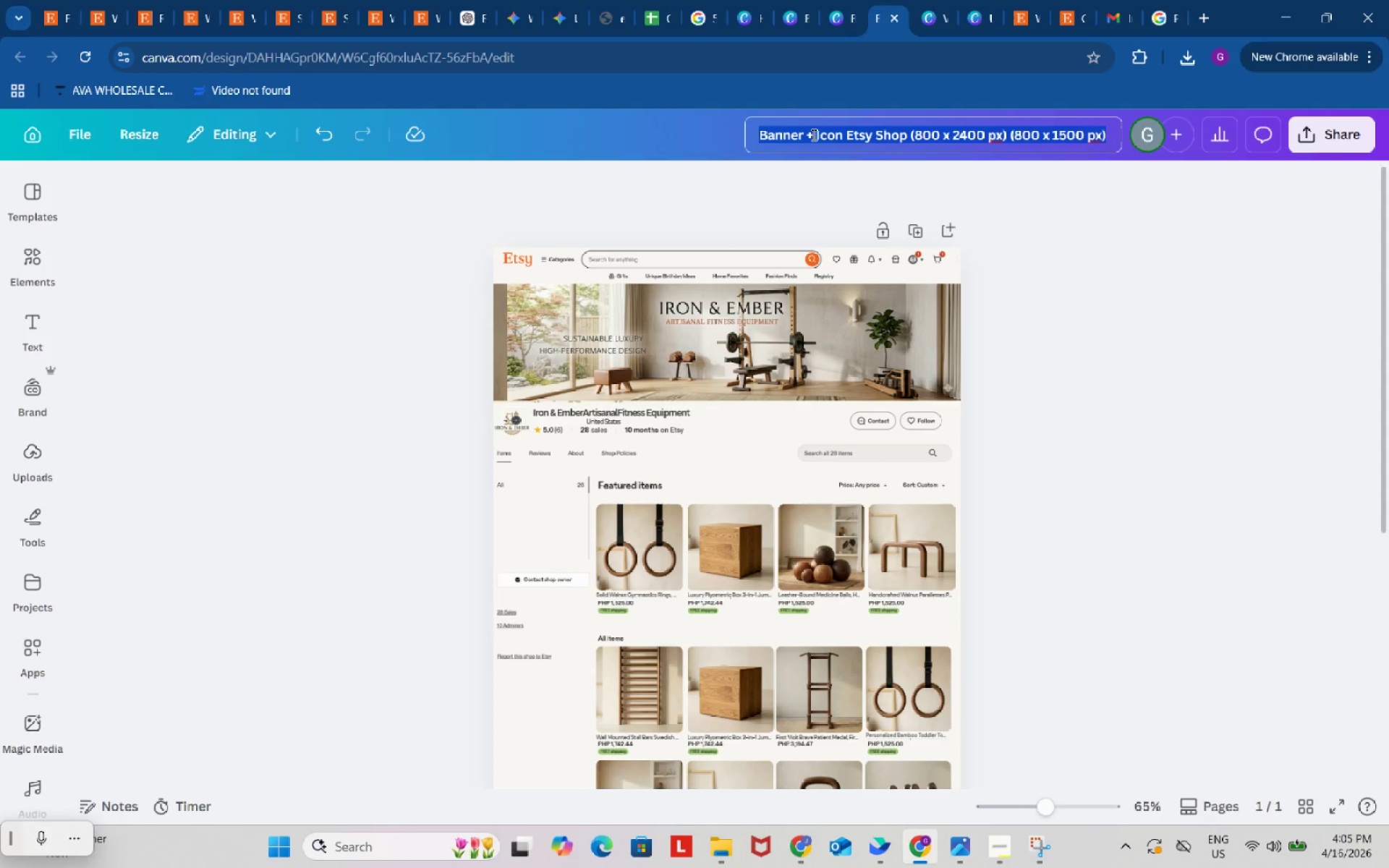 
key(Control+A)
 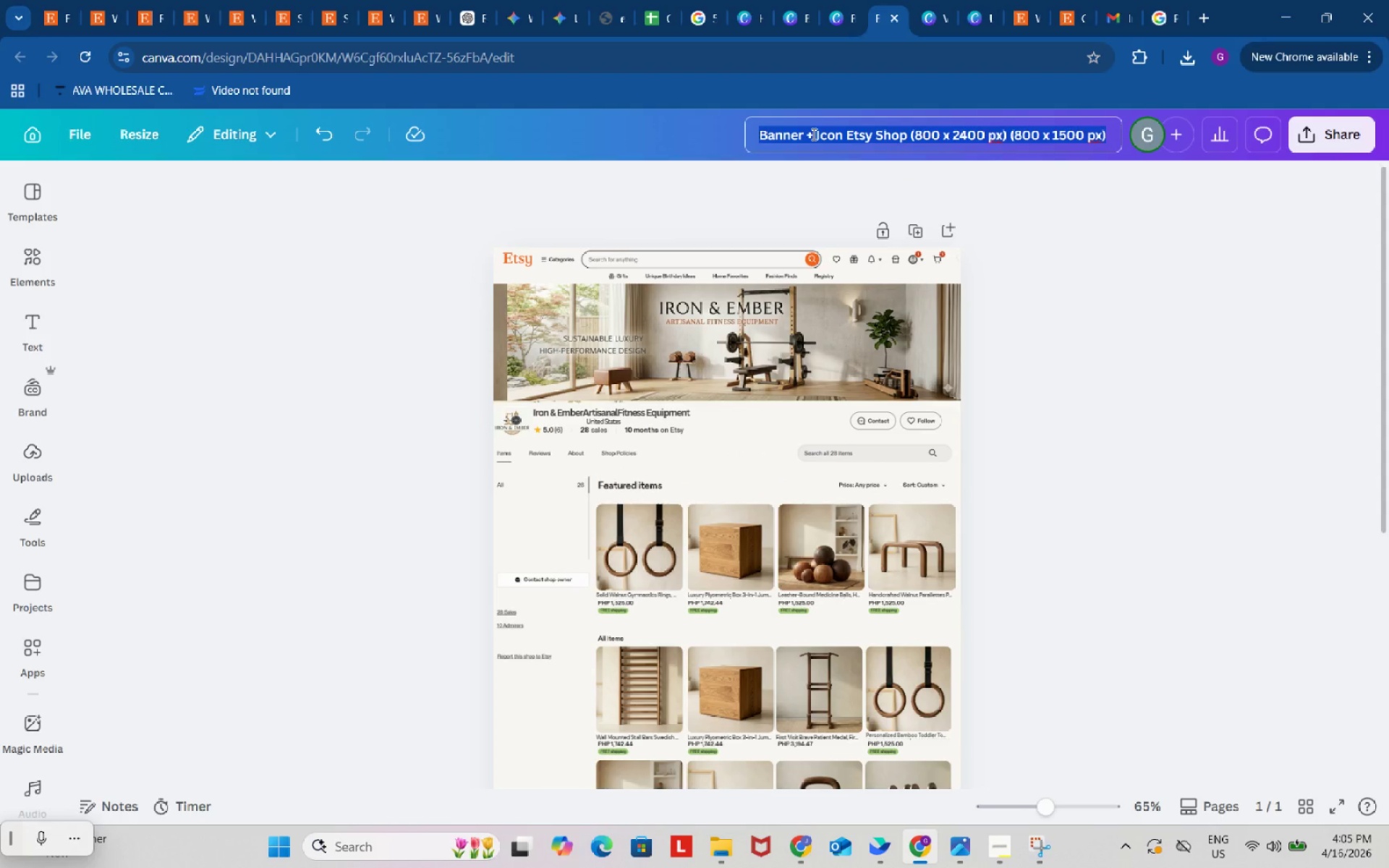 
type(Atore)
 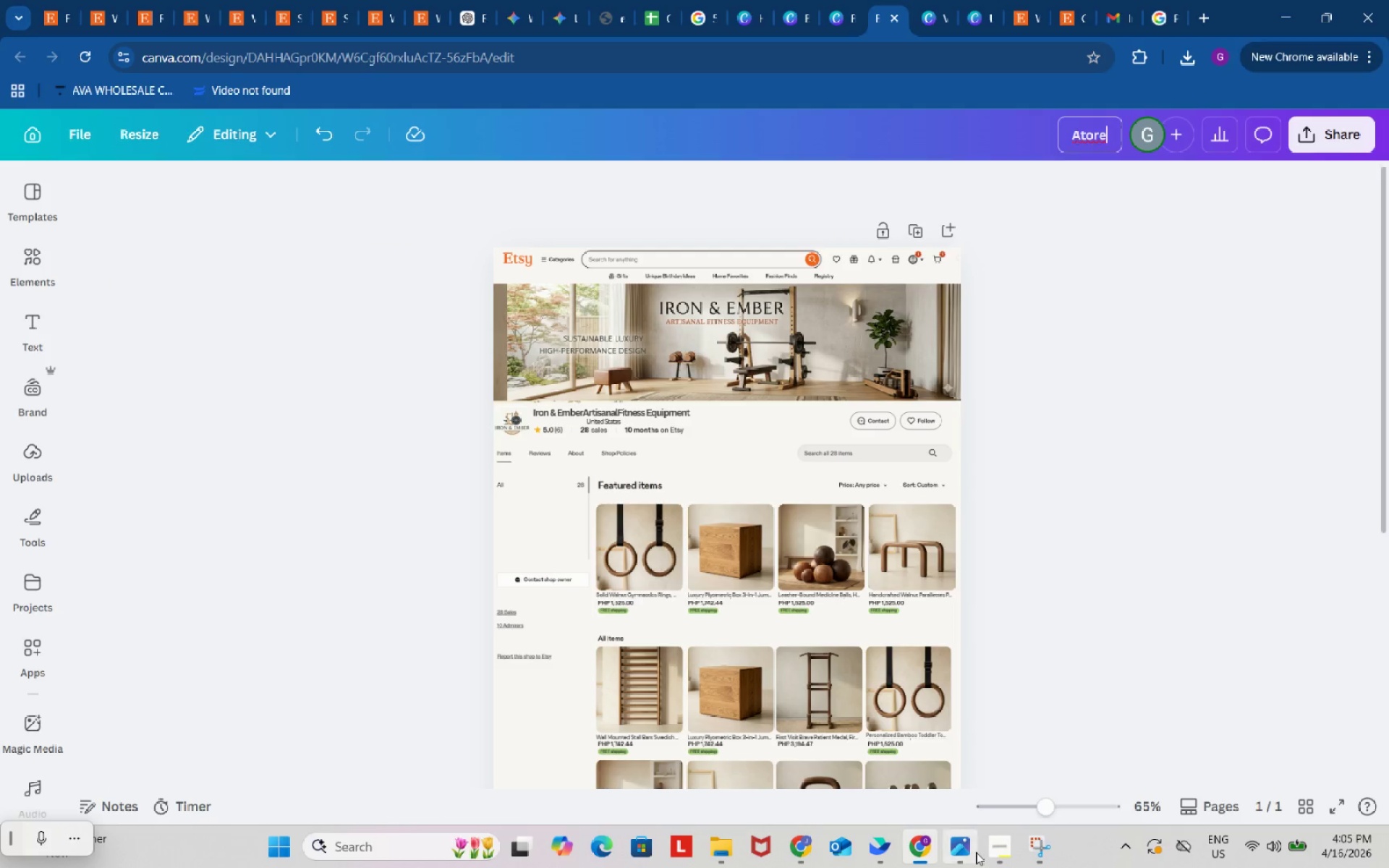 
left_click([998, 848])